 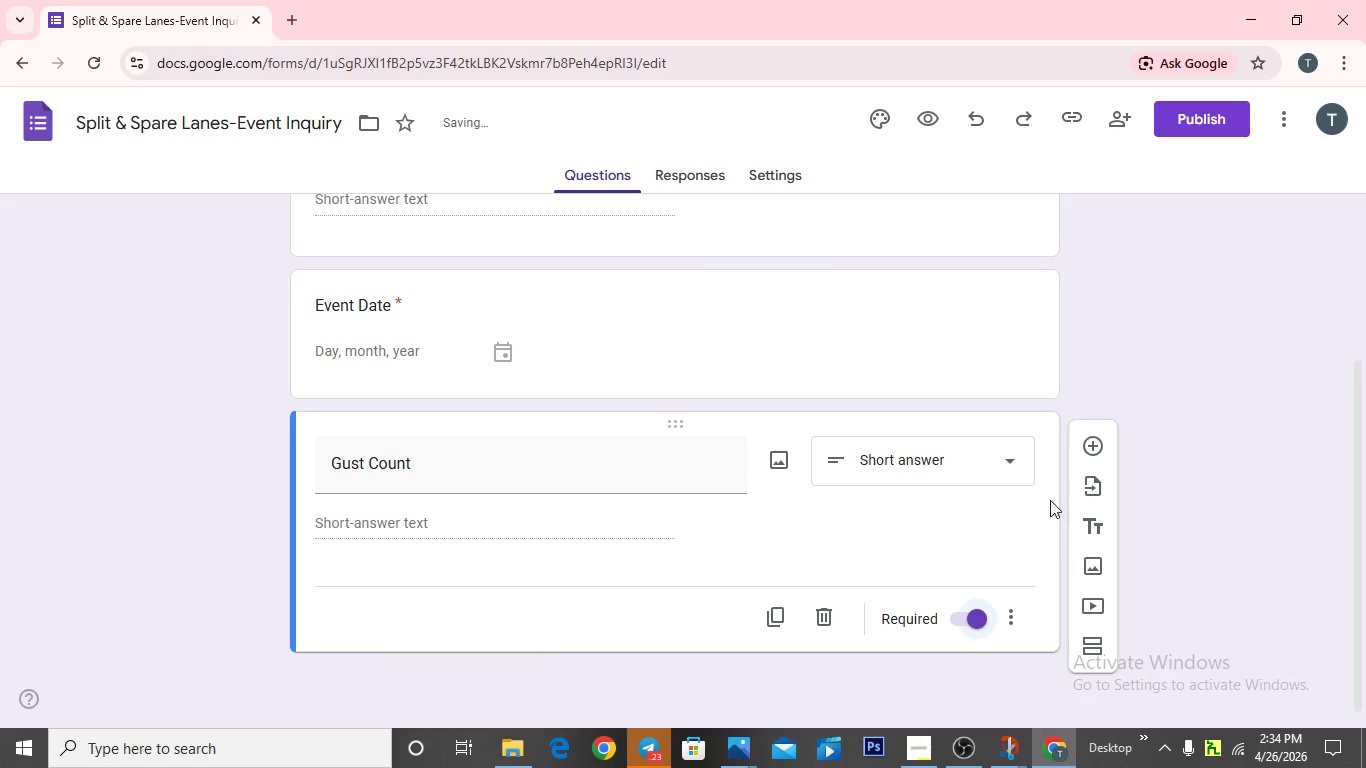 
left_click([1095, 448])
 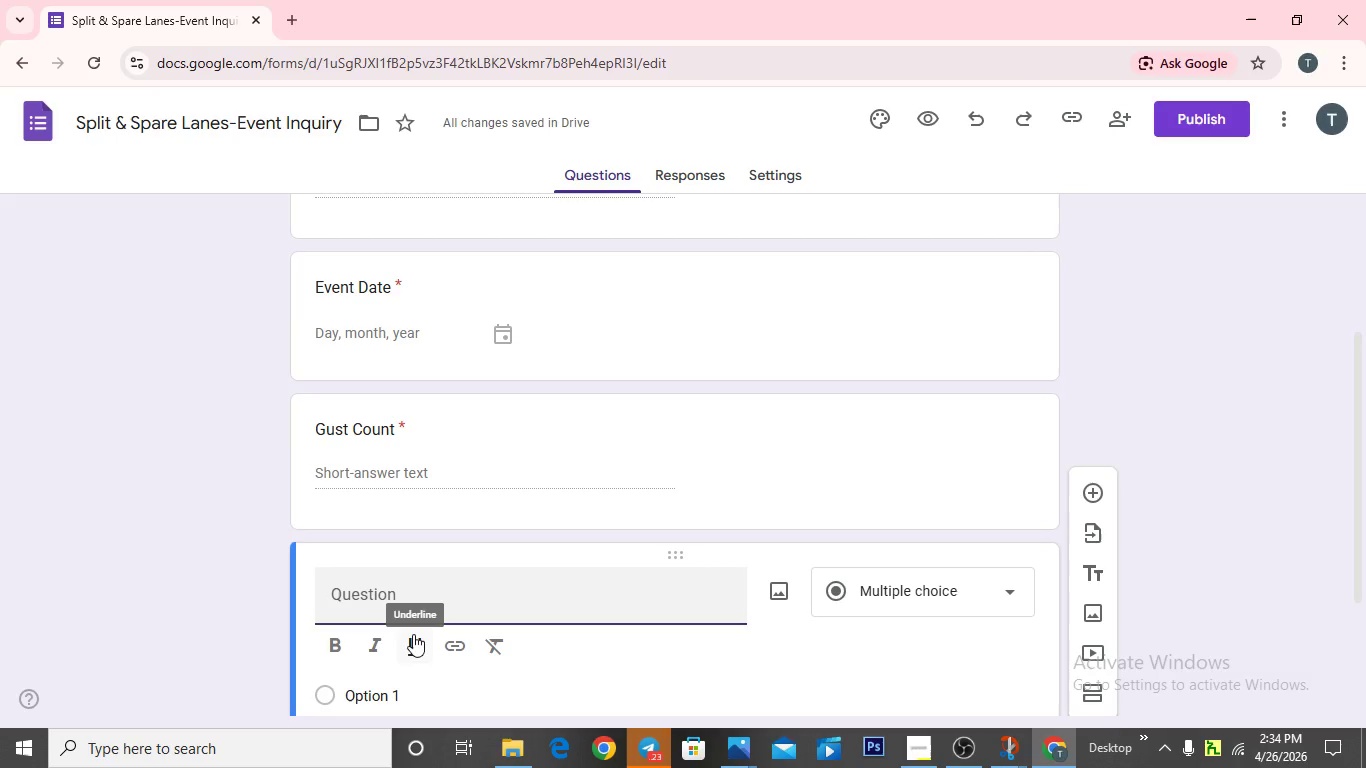 
wait(18.41)
 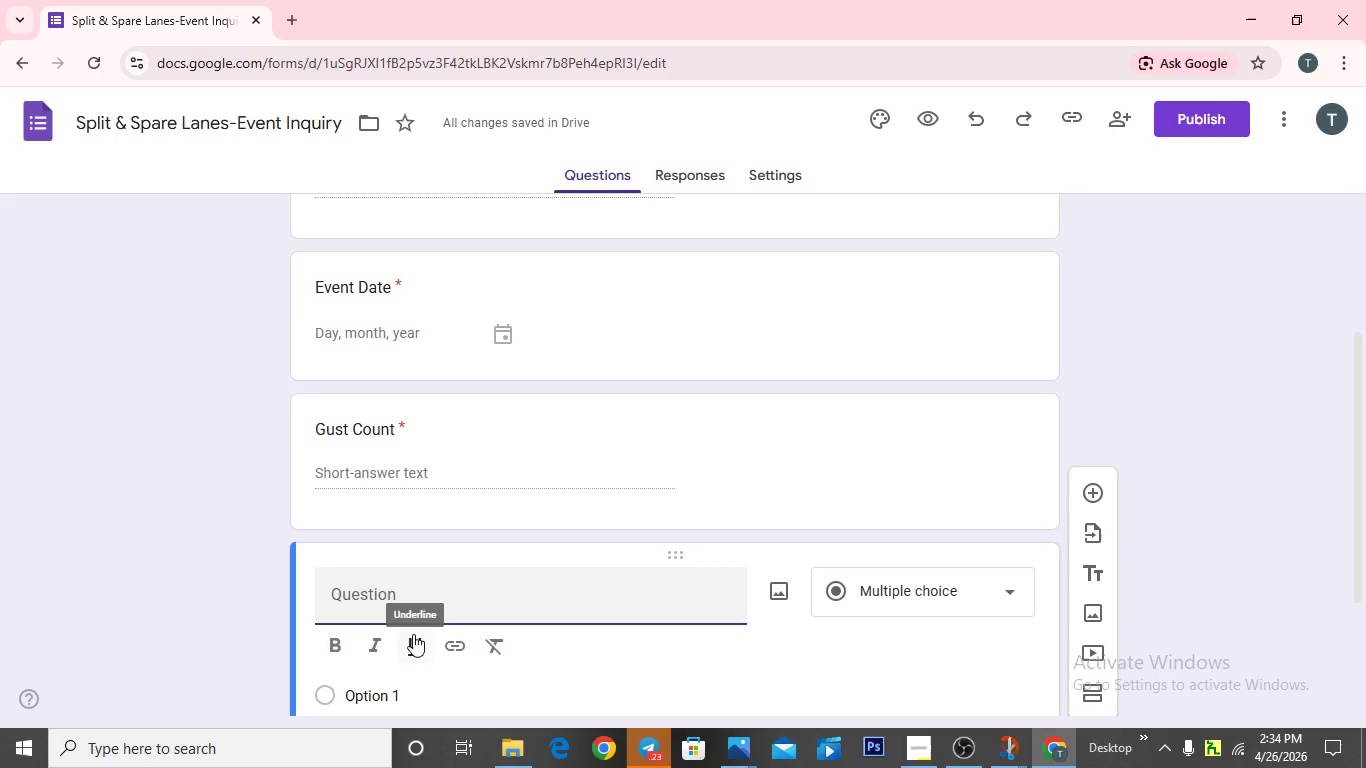 
left_click([413, 634])
 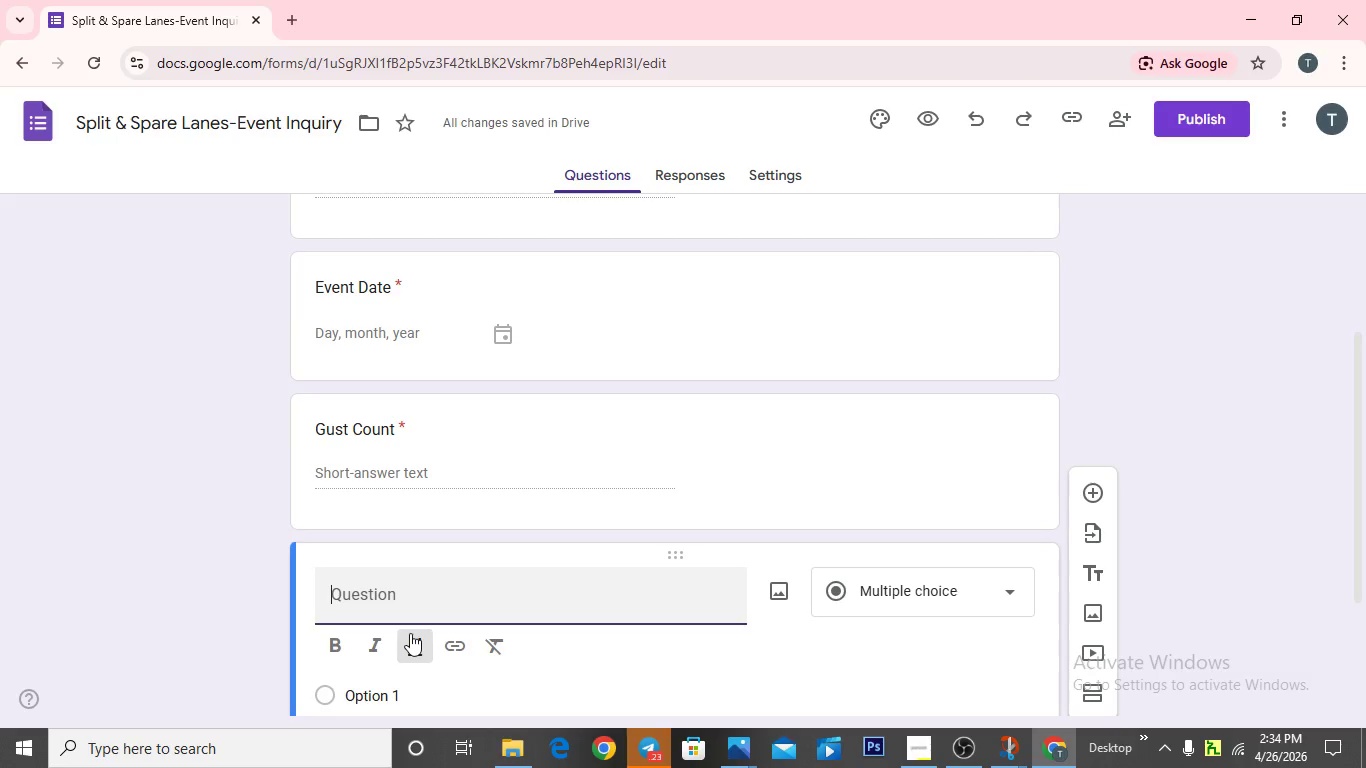 
type(Special Re)
 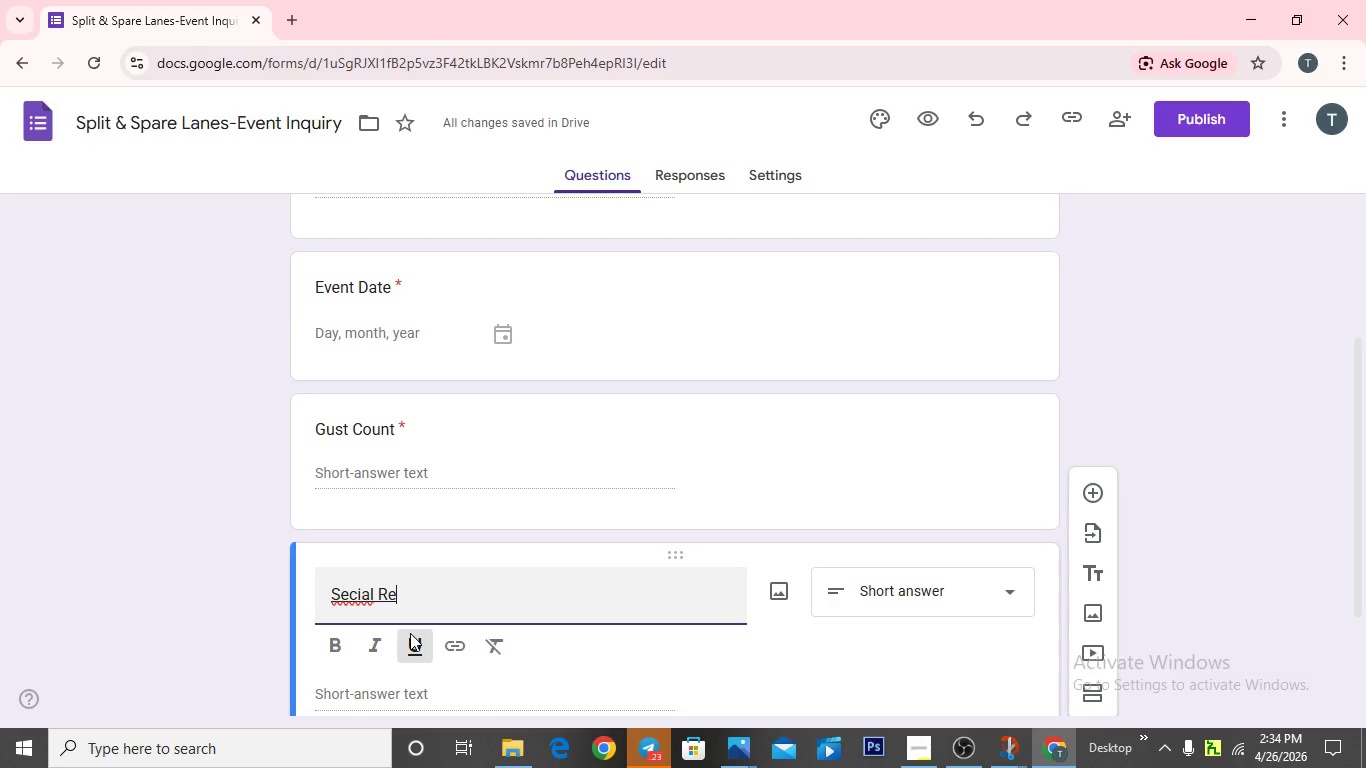 
wait(5.7)
 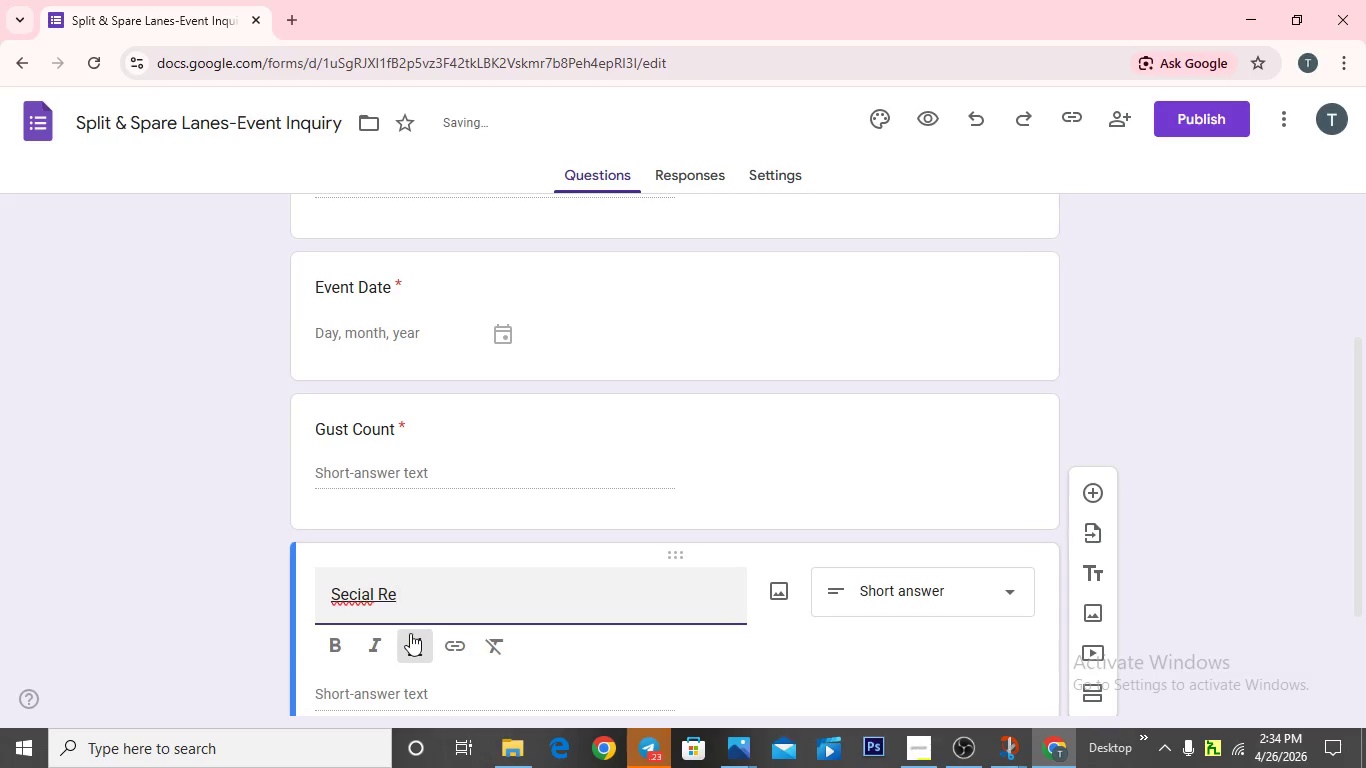 
type(quests)
 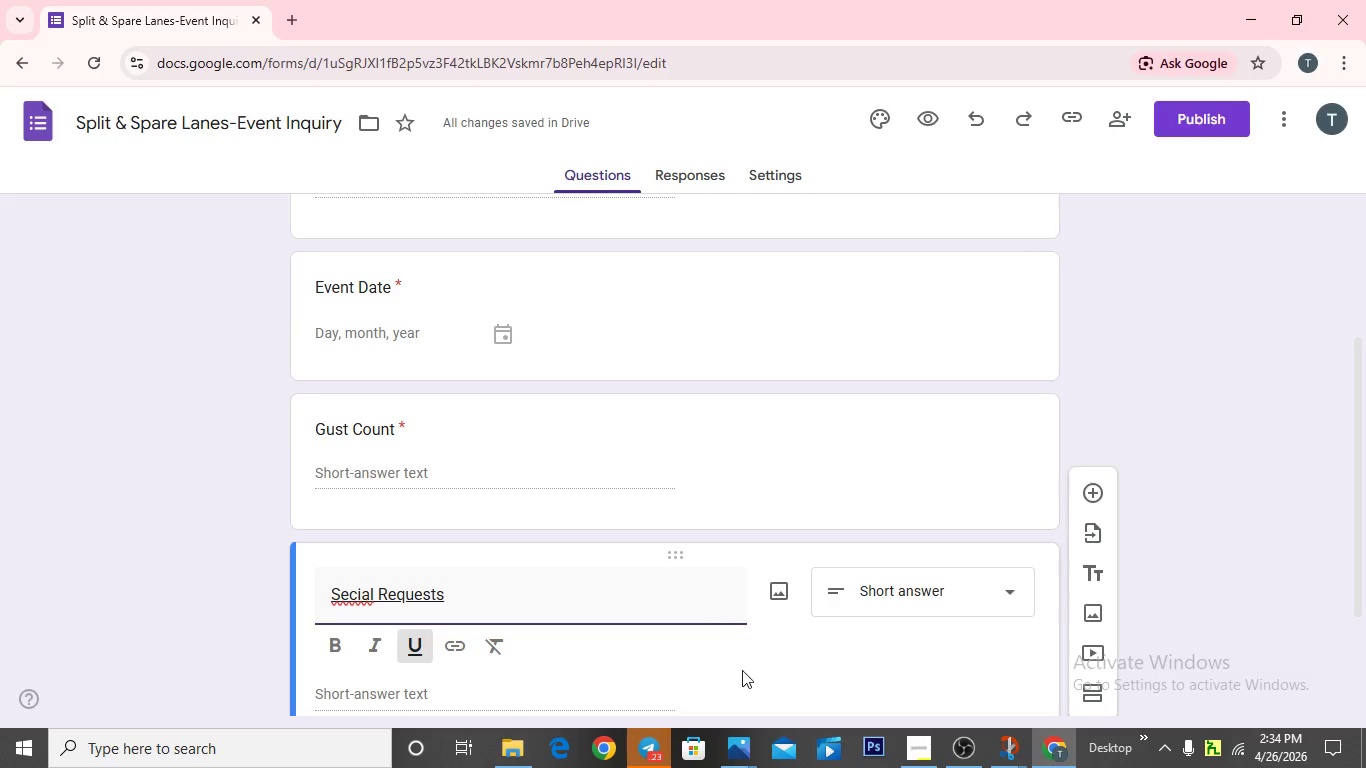 
left_click([1013, 593])
 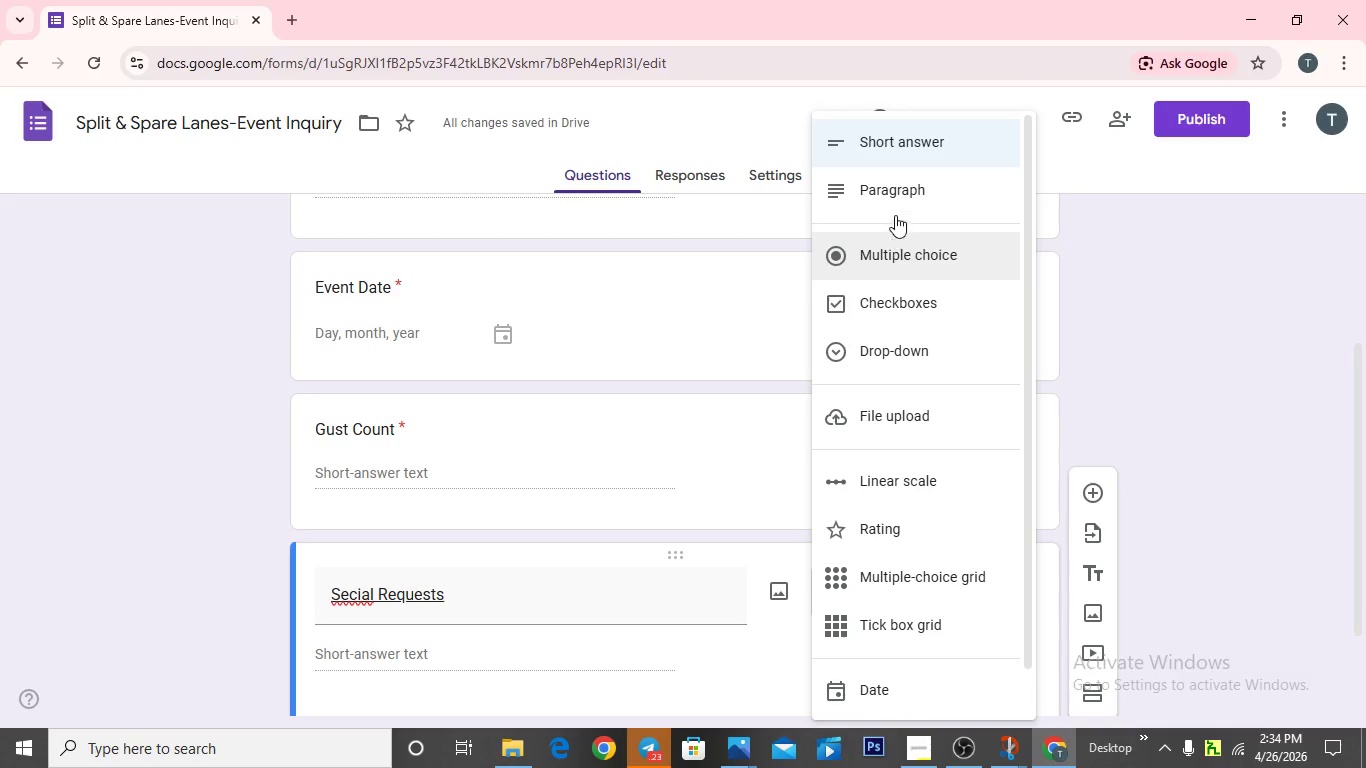 
left_click([895, 197])
 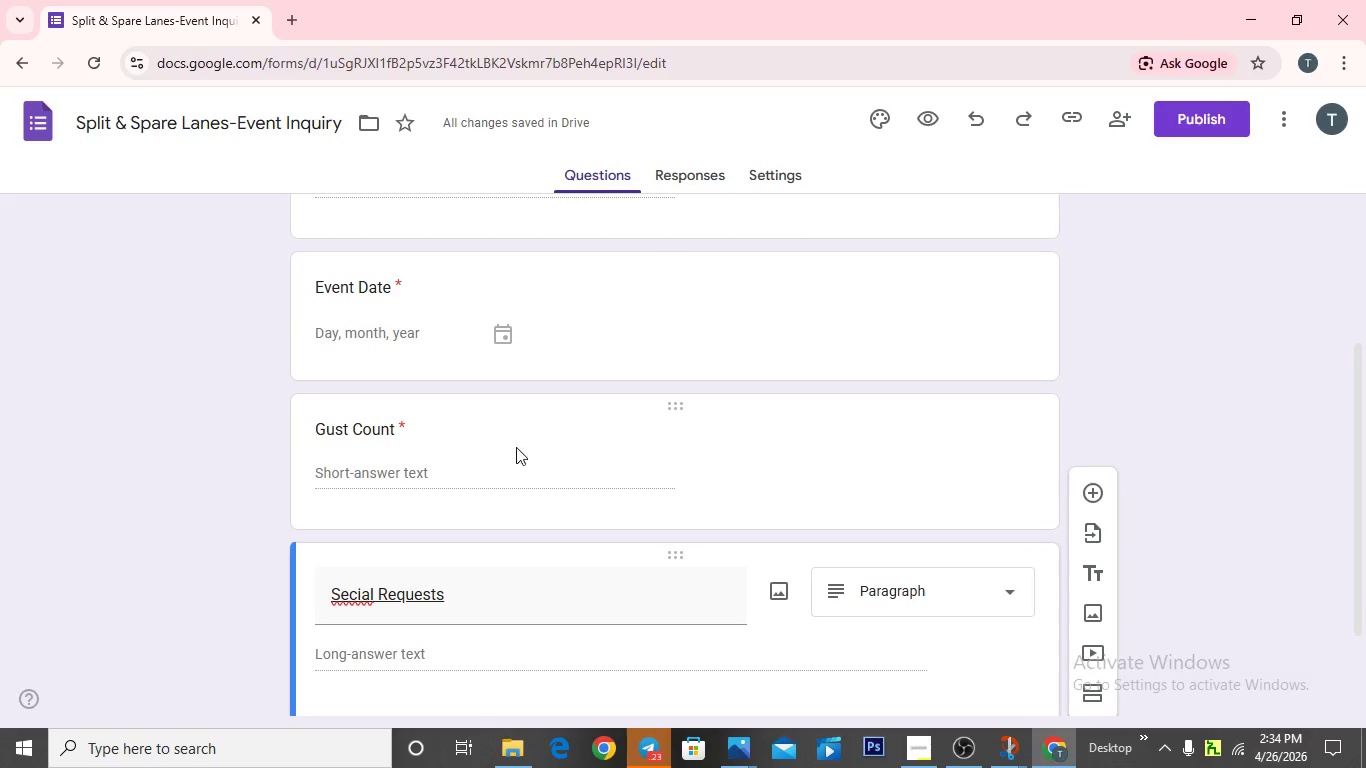 
wait(8.77)
 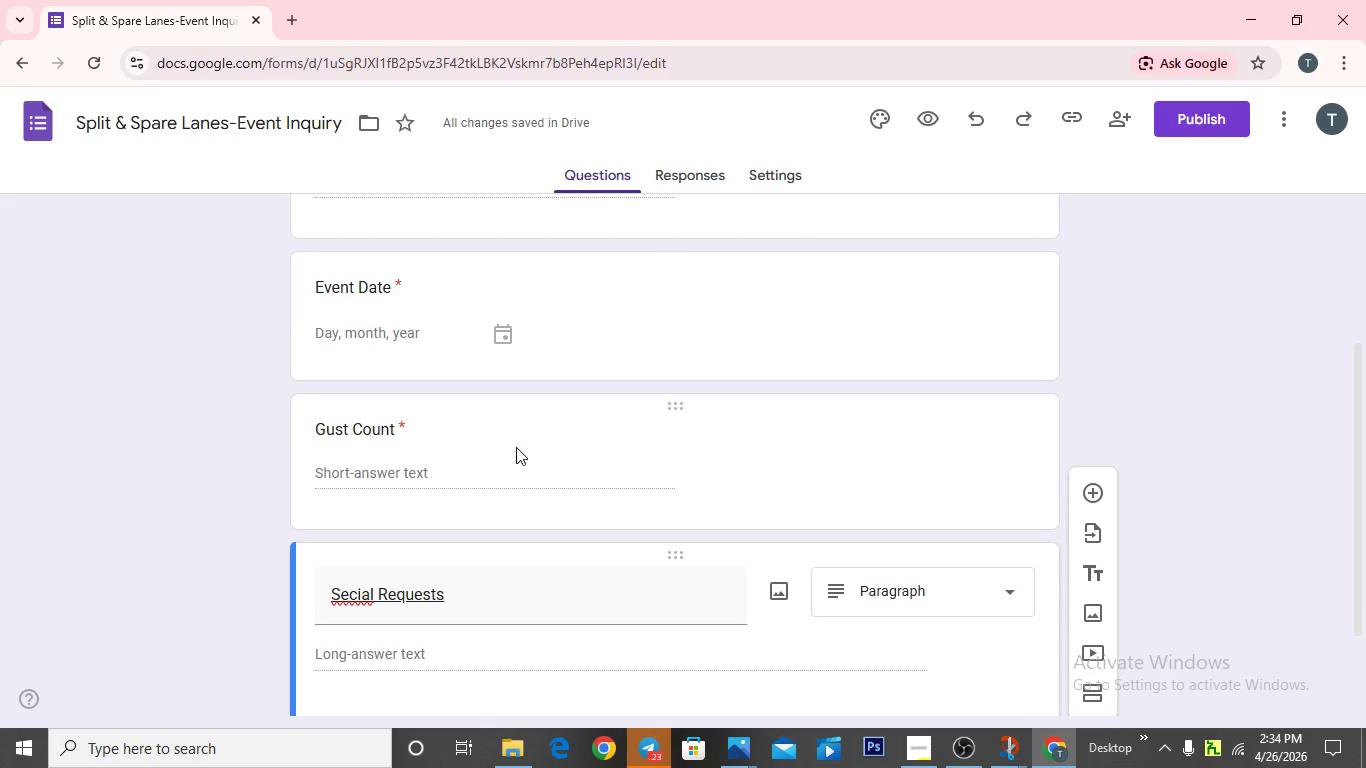 
scroll: coordinate [422, 490], scroll_direction: down, amount: 1.0
 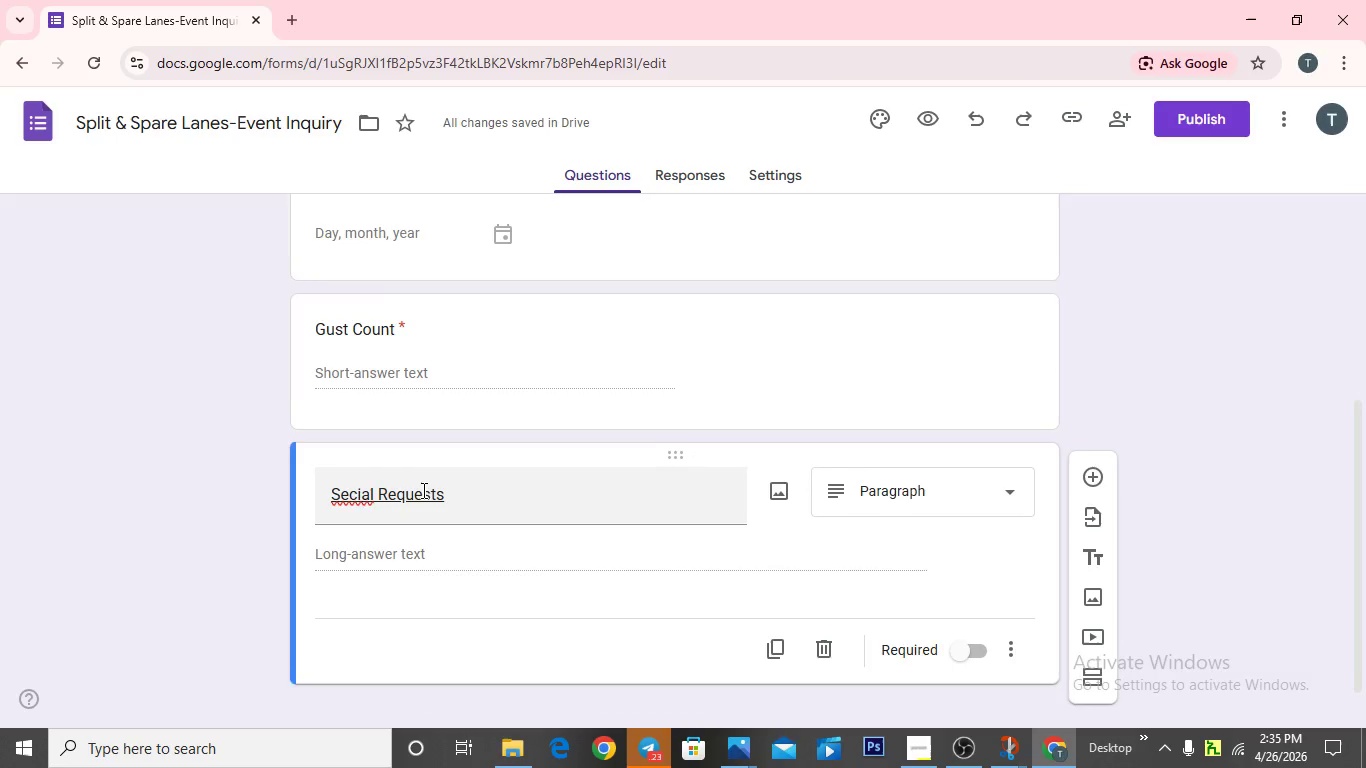 
scroll: coordinate [422, 490], scroll_direction: up, amount: 1.0
 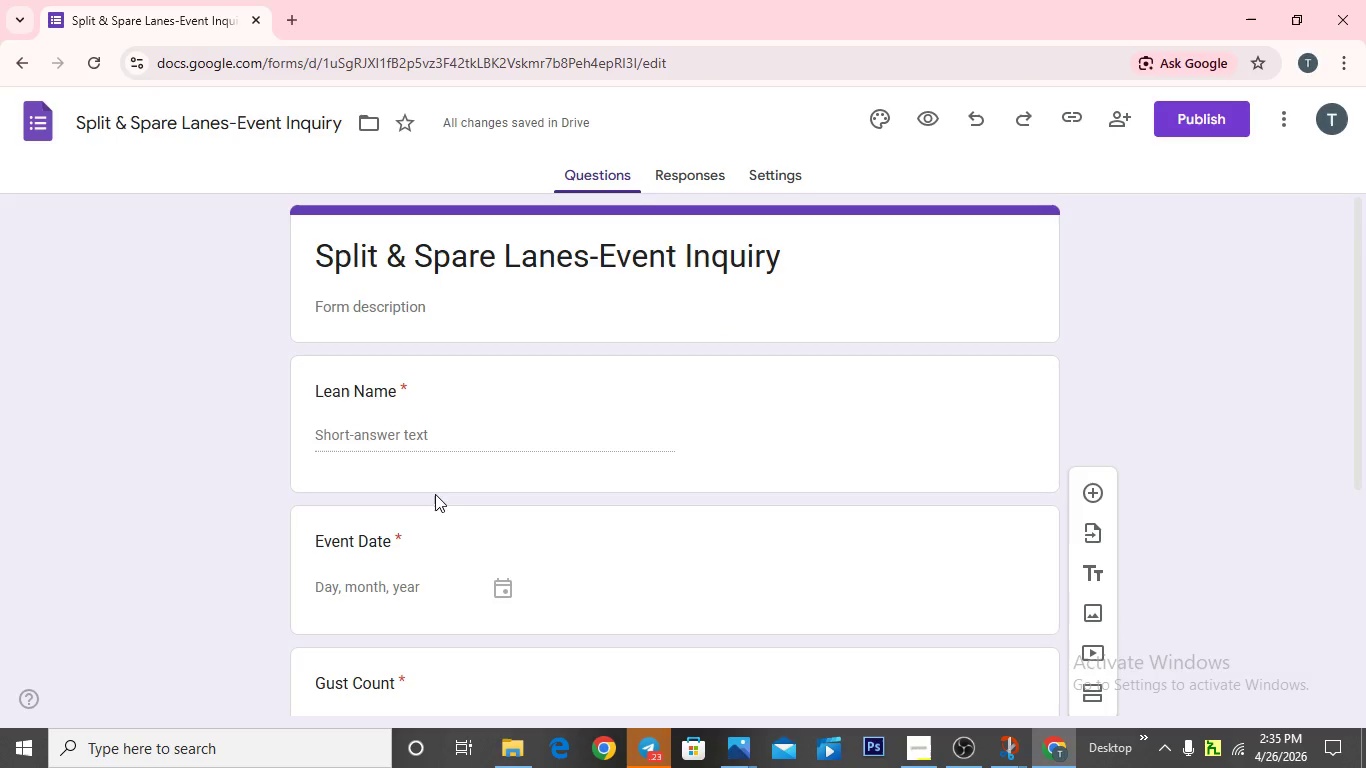 
wait(11.48)
 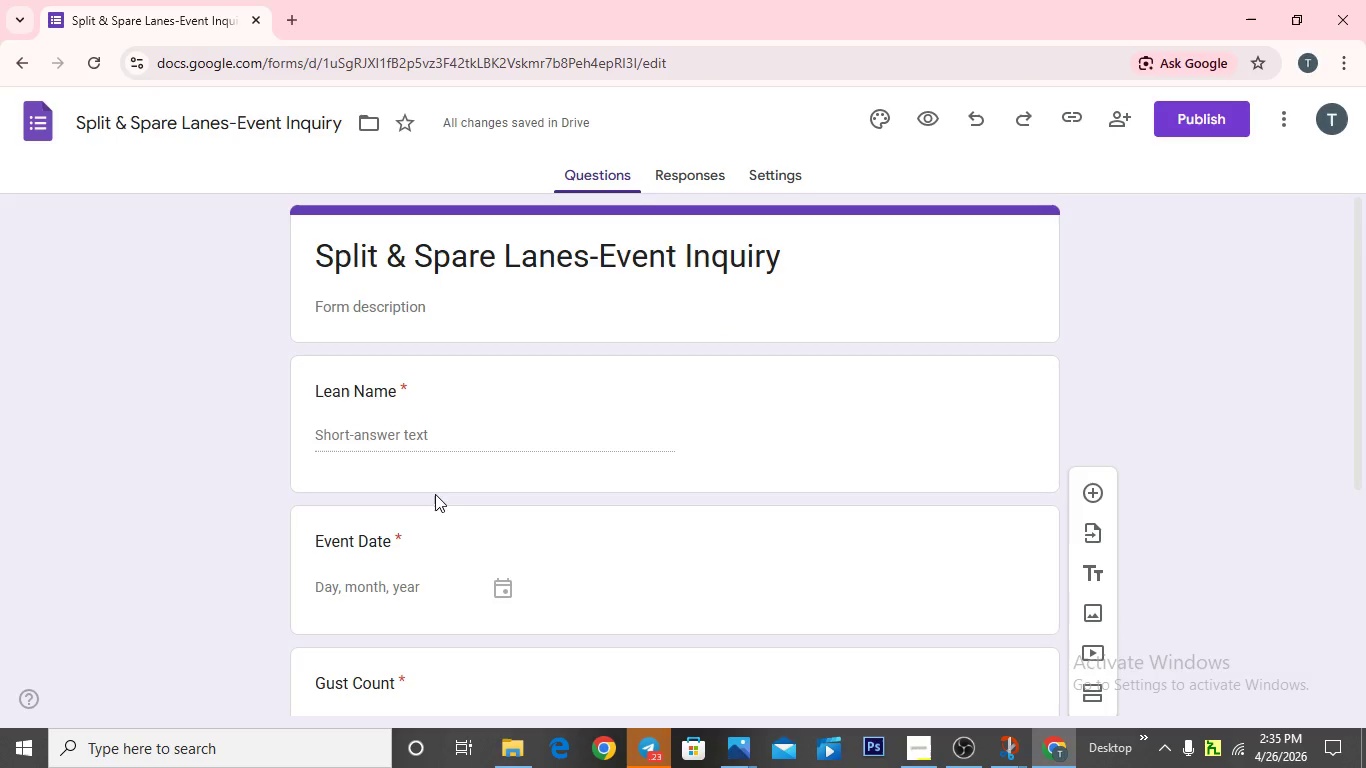 
left_click([716, 184])
 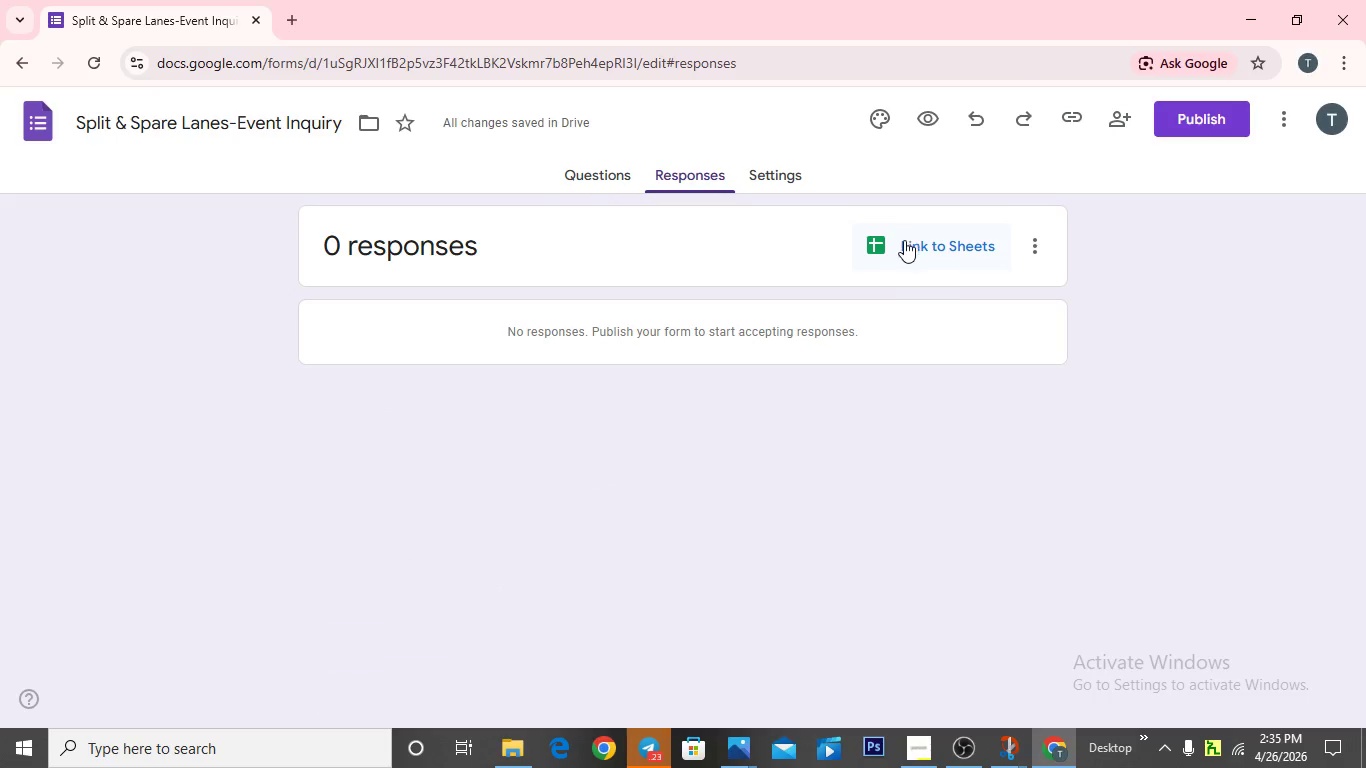 
left_click([904, 242])
 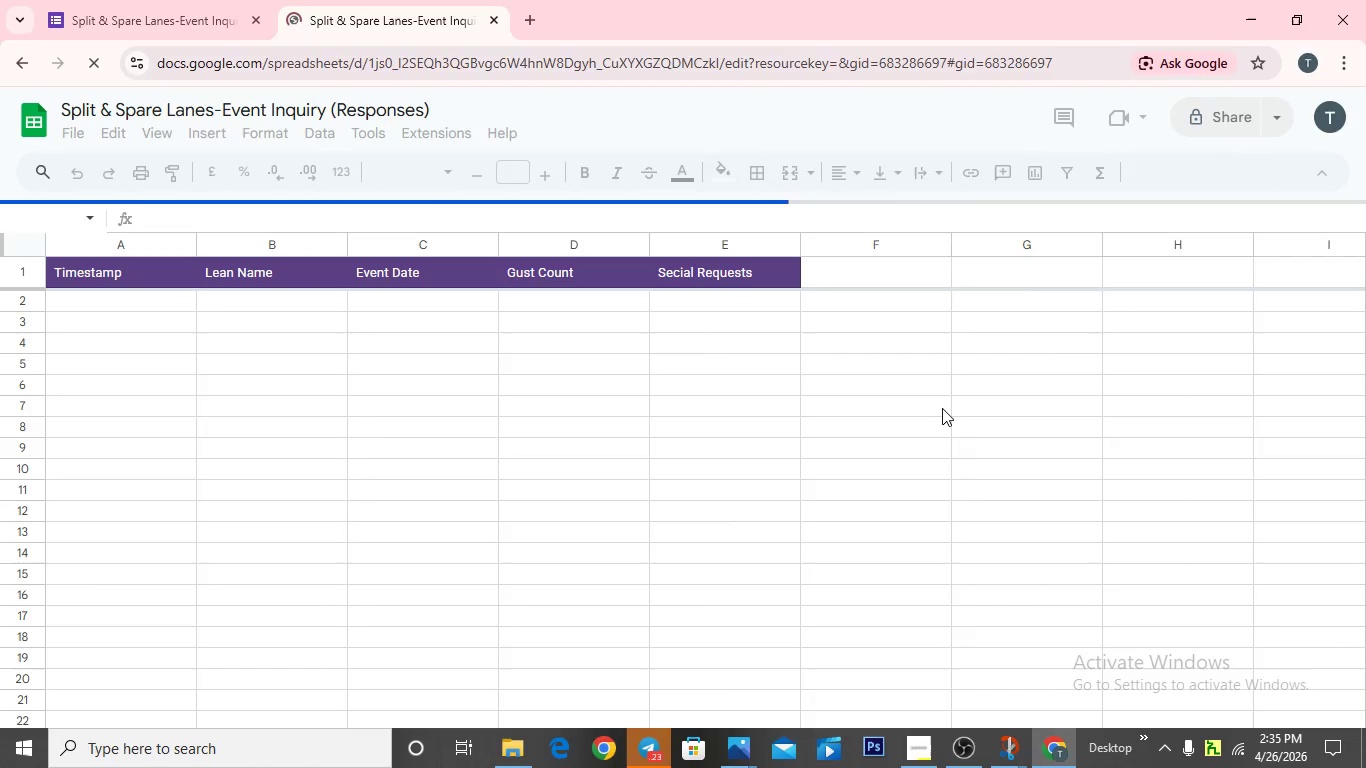 
wait(13.89)
 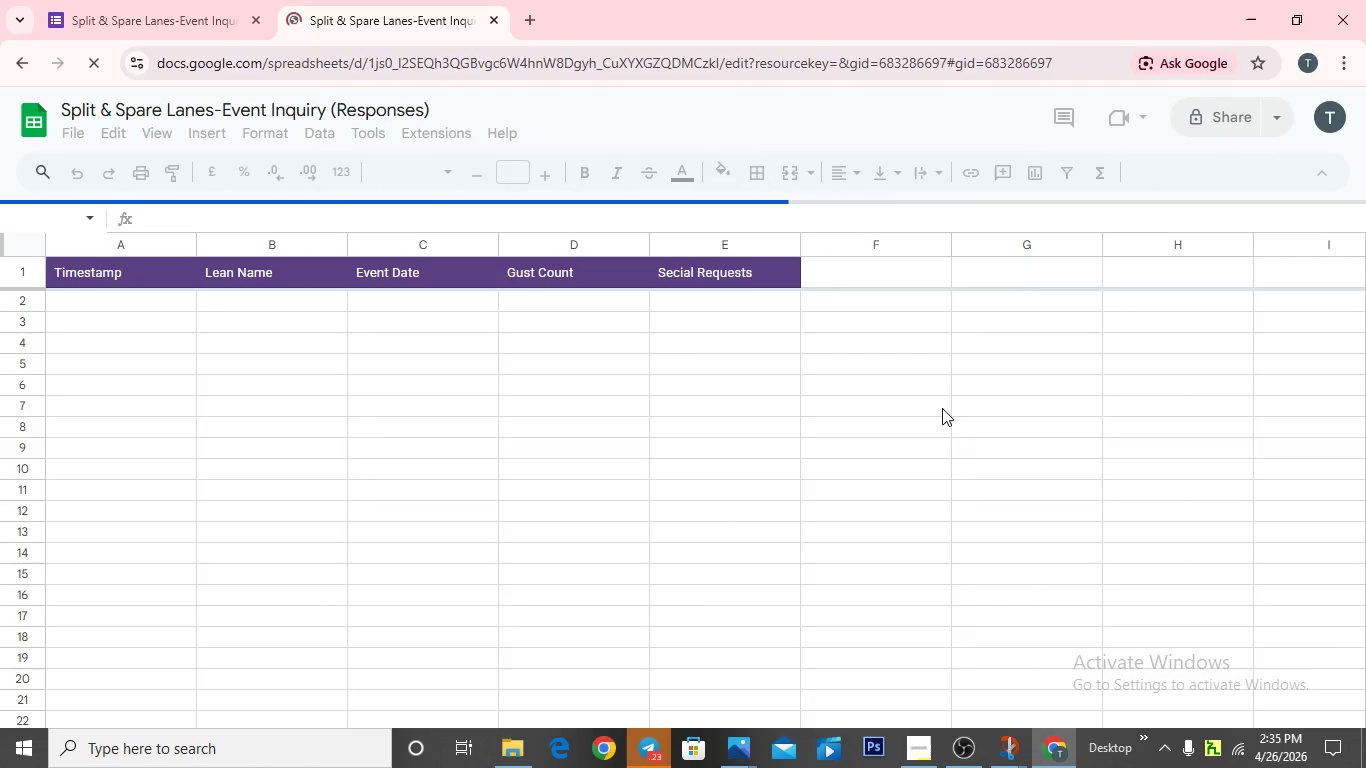 
left_click([110, 26])
 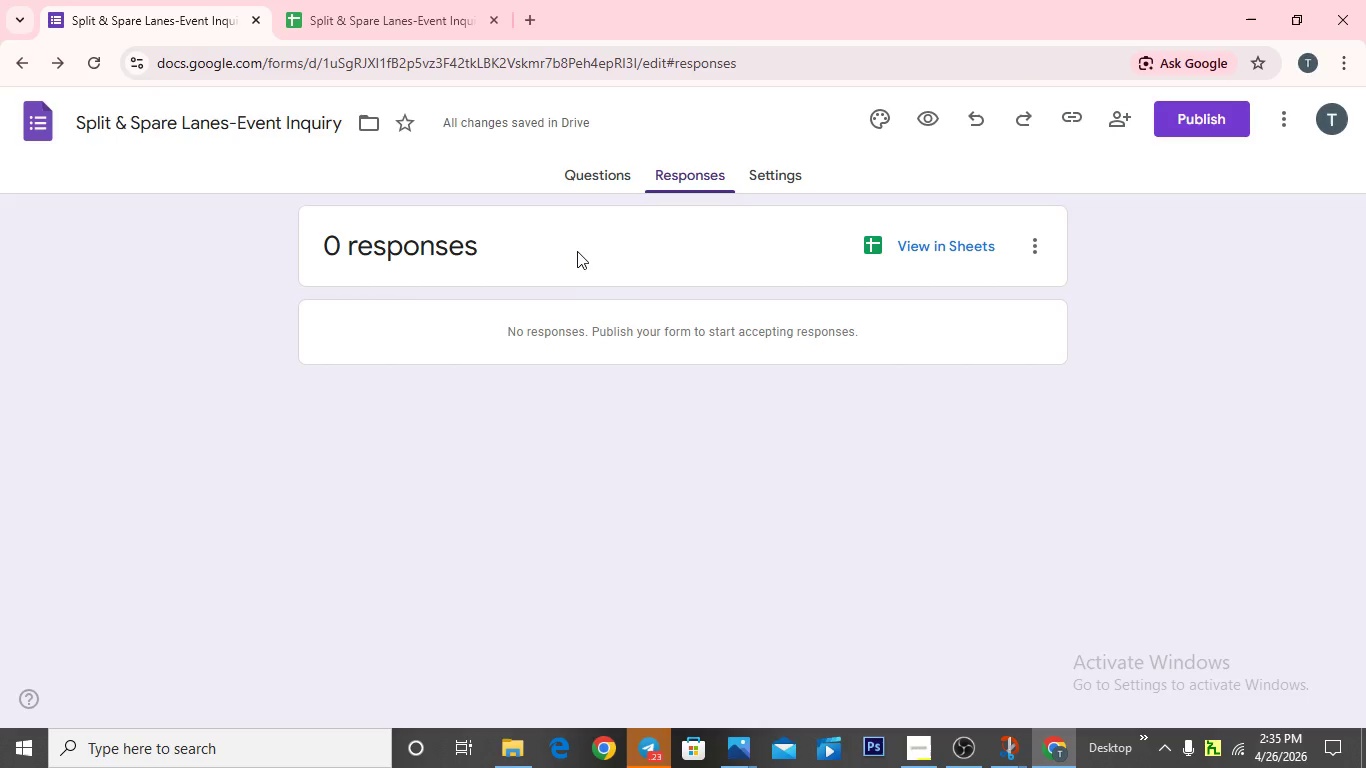 
wait(16.0)
 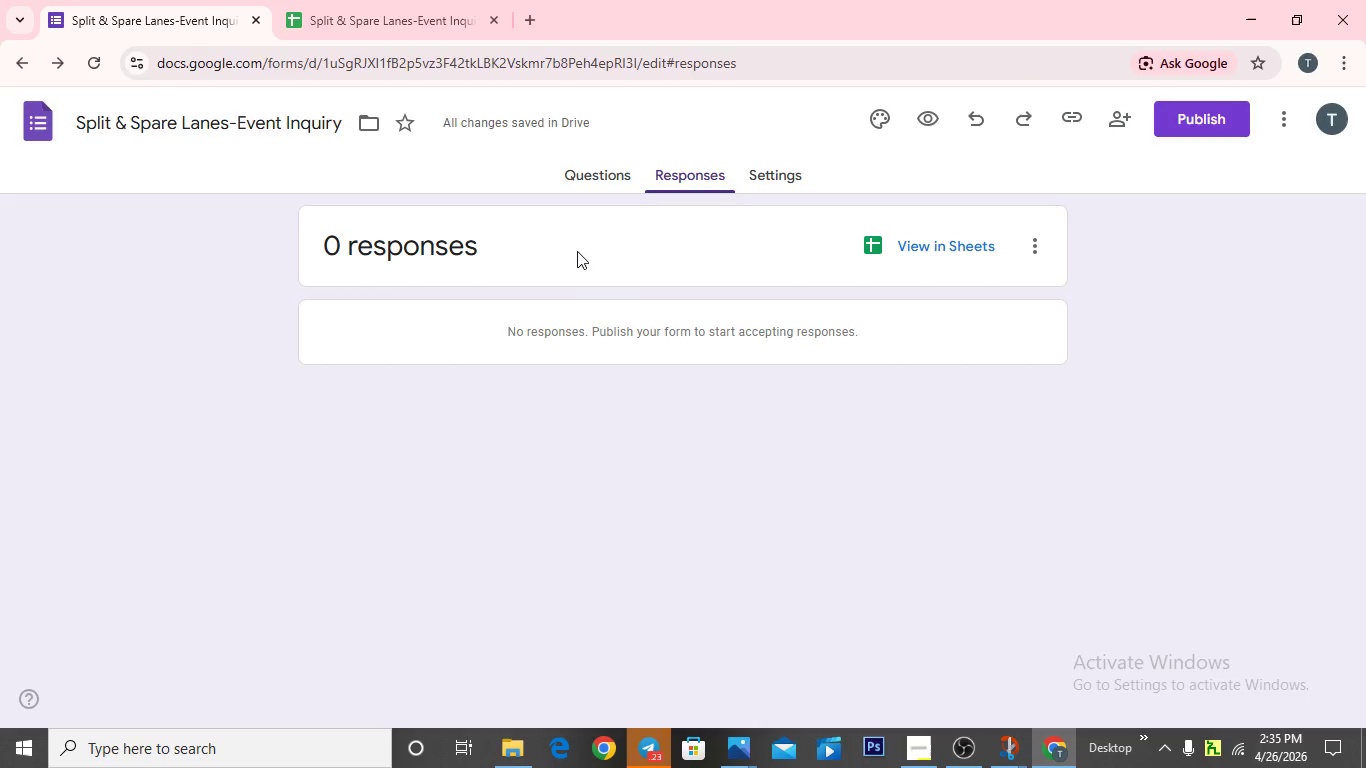 
left_click([1206, 115])
 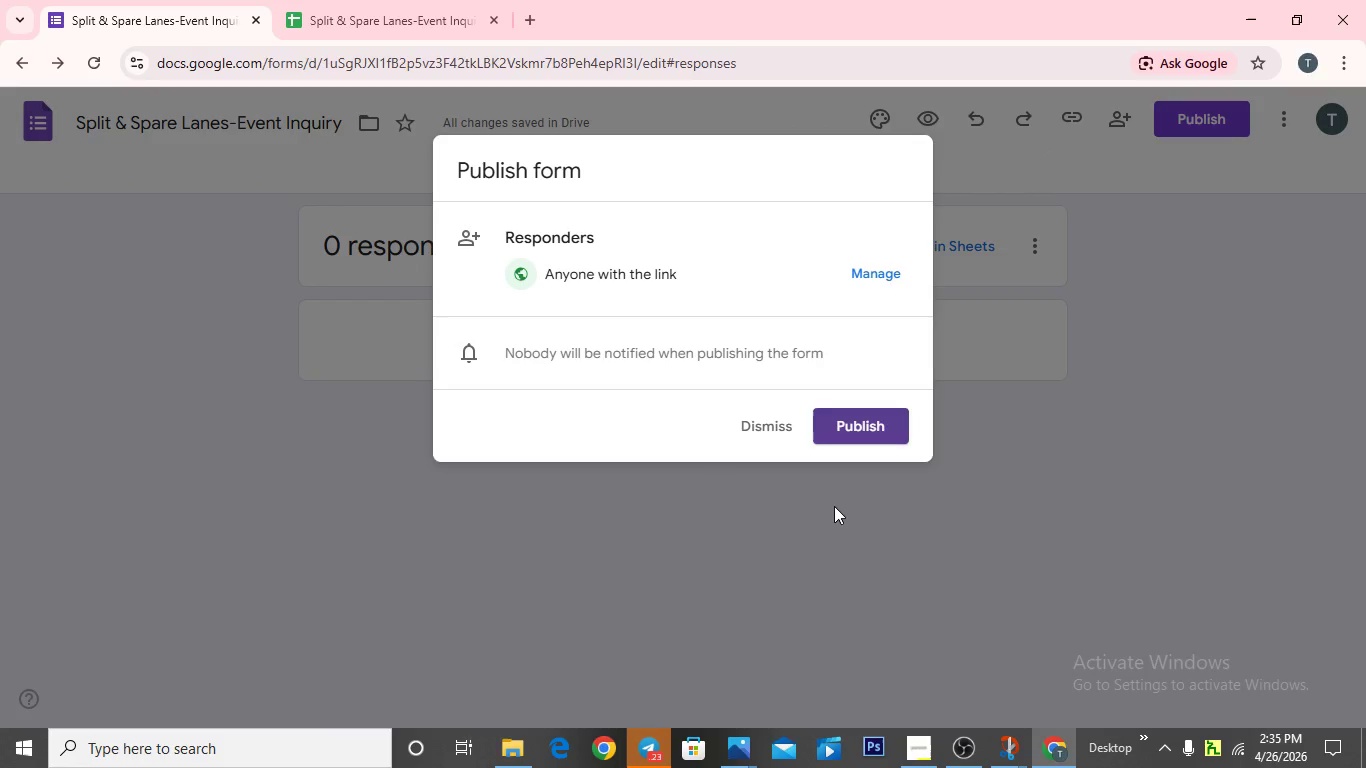 
left_click([842, 421])
 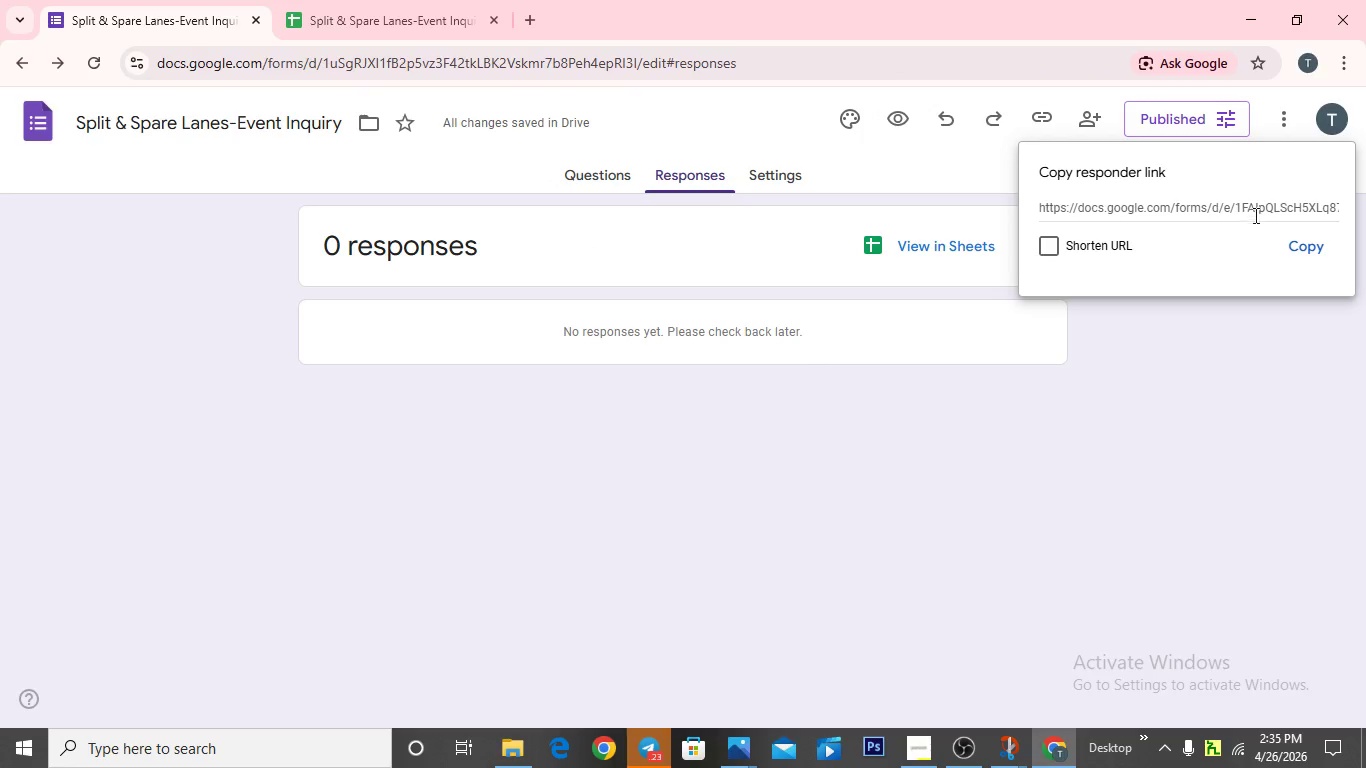 
left_click([1298, 245])
 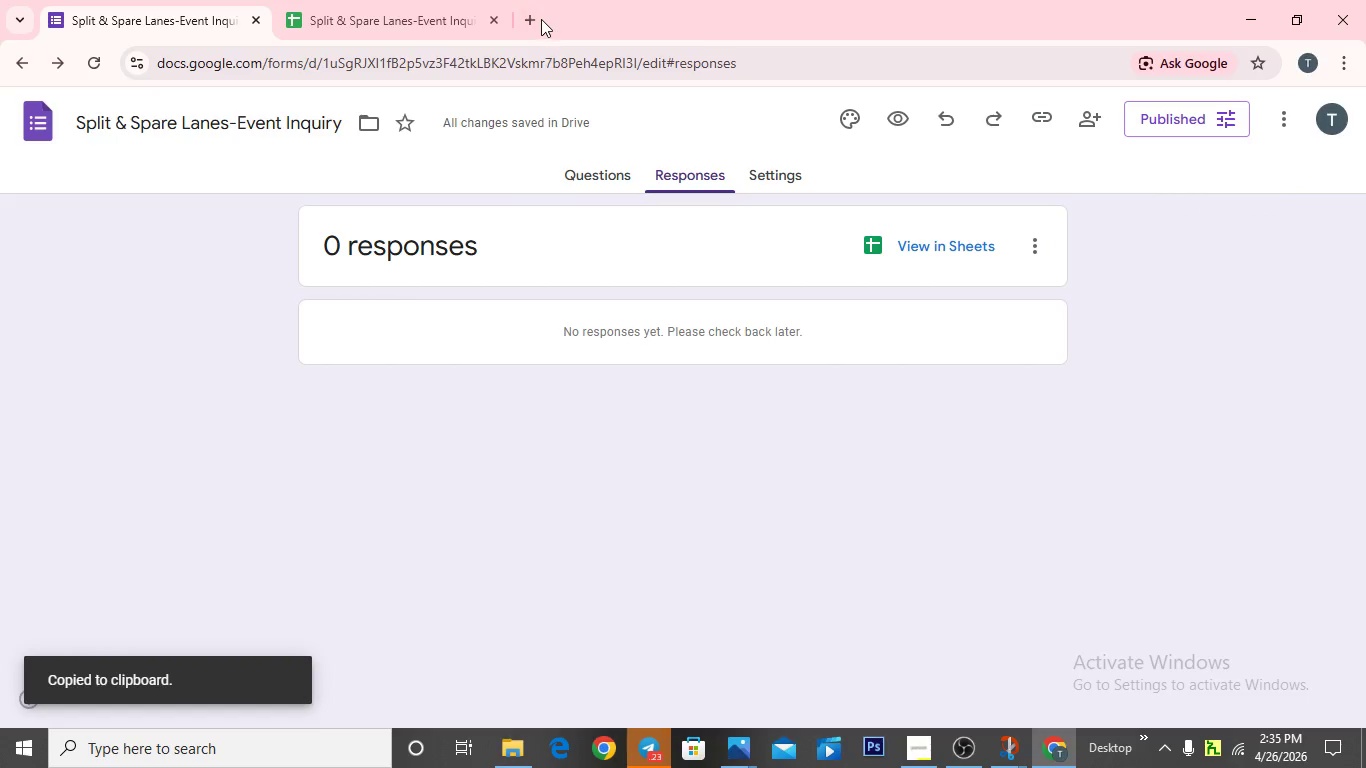 
left_click([541, 17])
 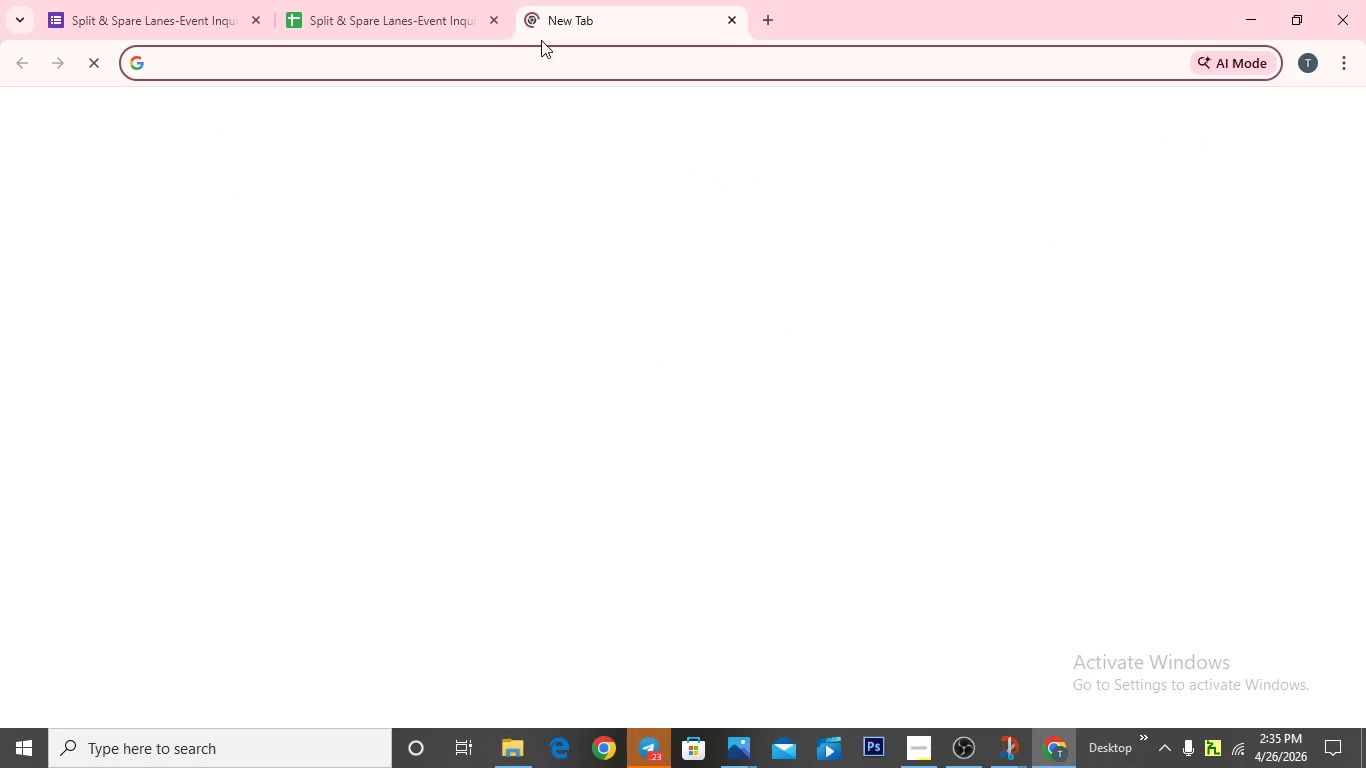 
key(Control+V)
 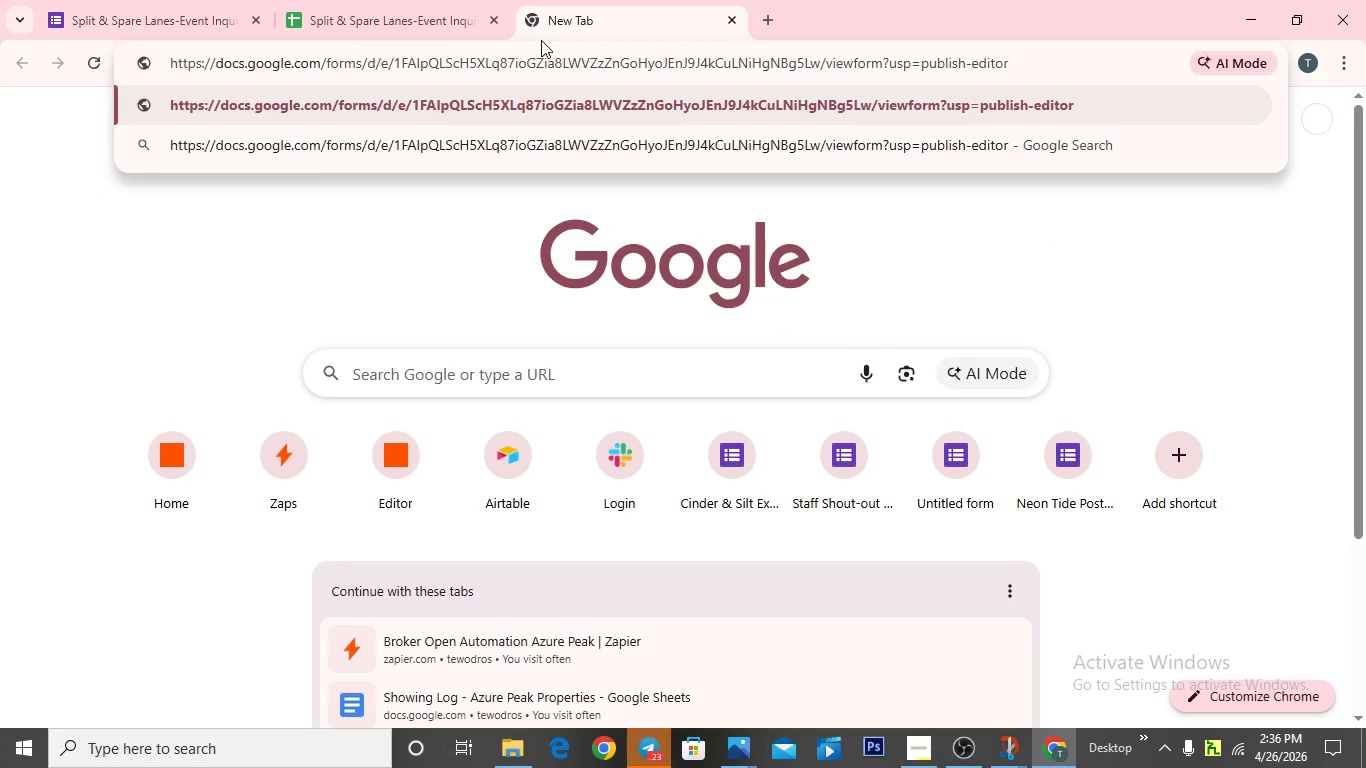 
key(Enter)
 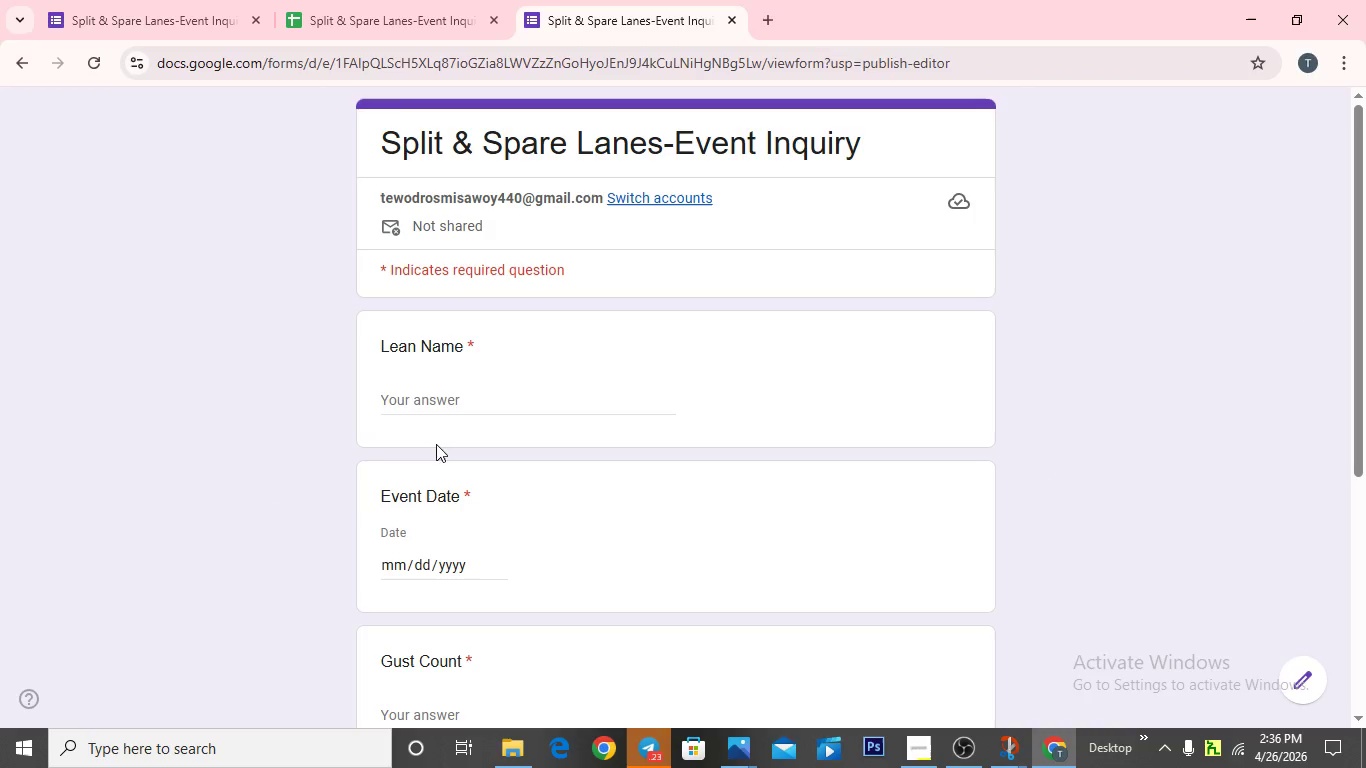 
left_click([454, 381])
 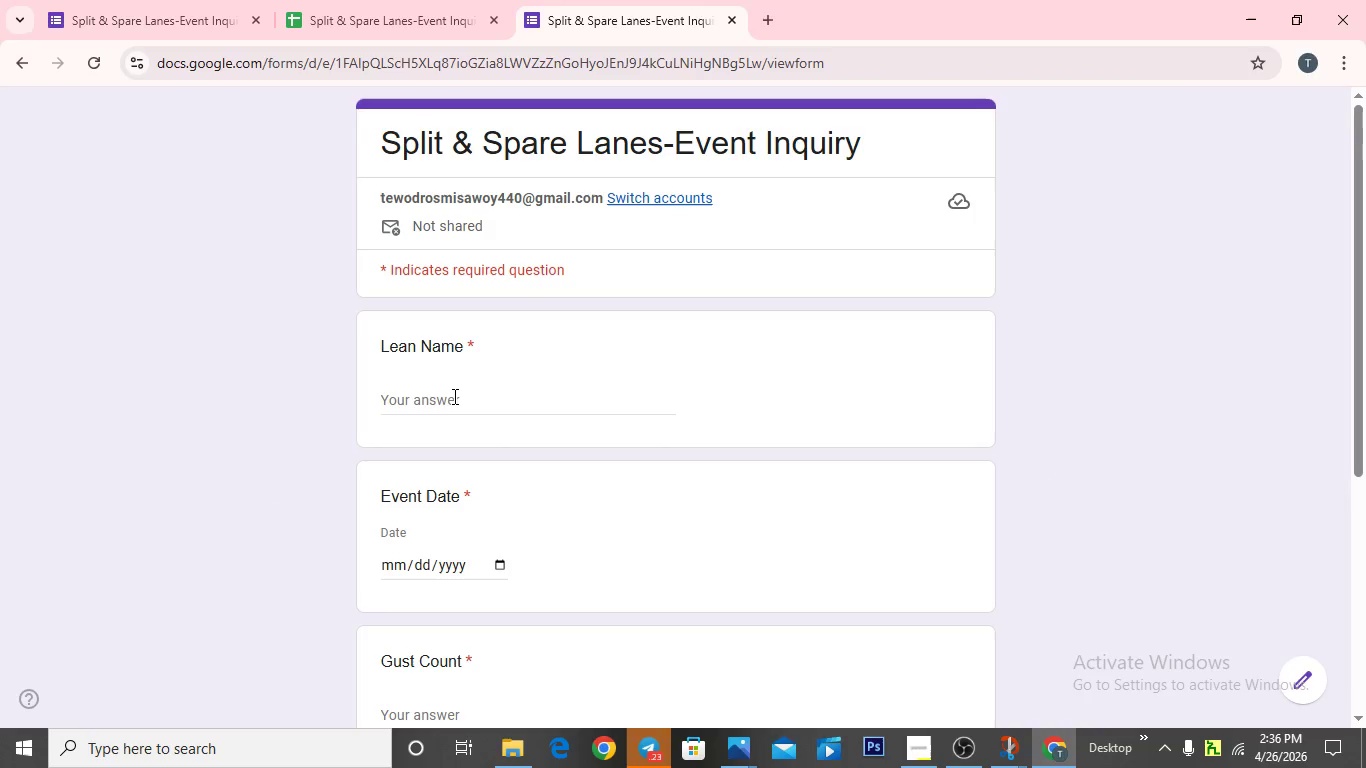 
left_click([453, 396])
 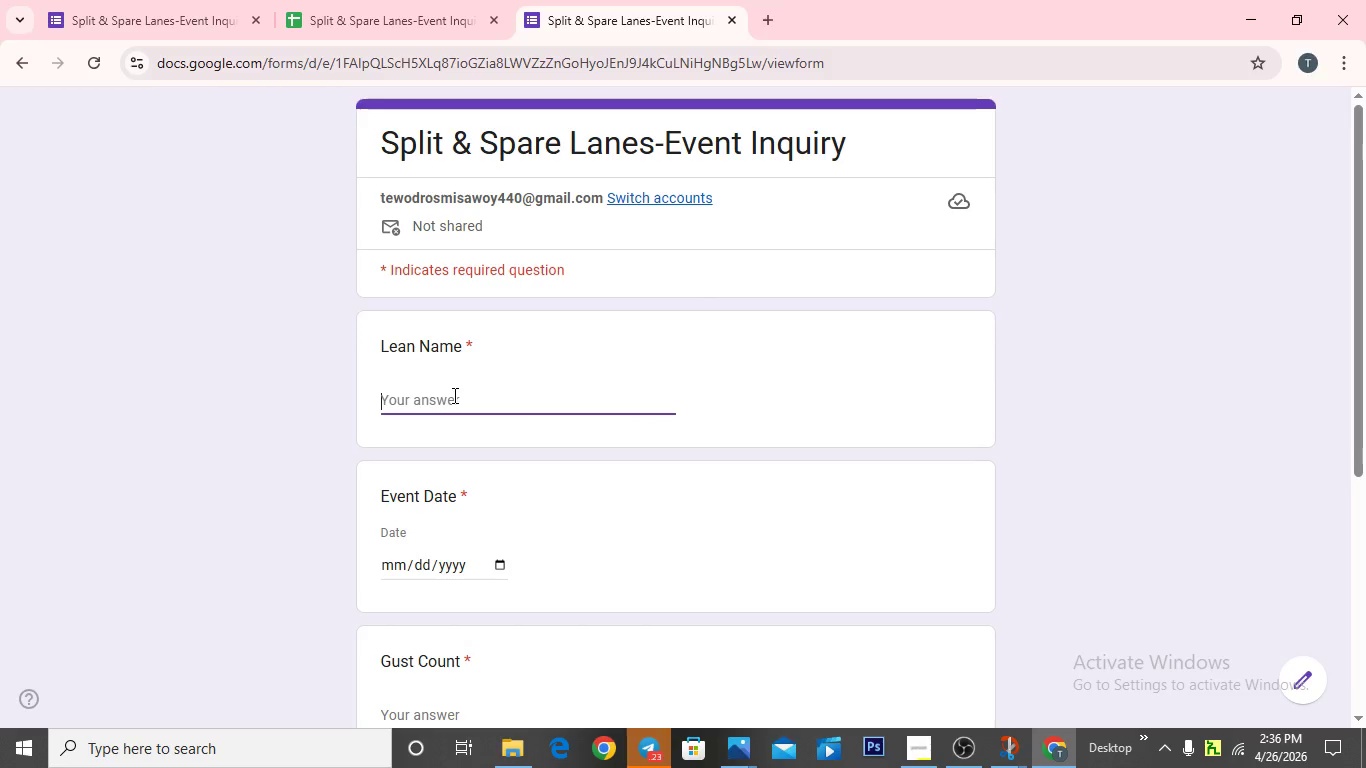 
type(Tewodros Missa)
 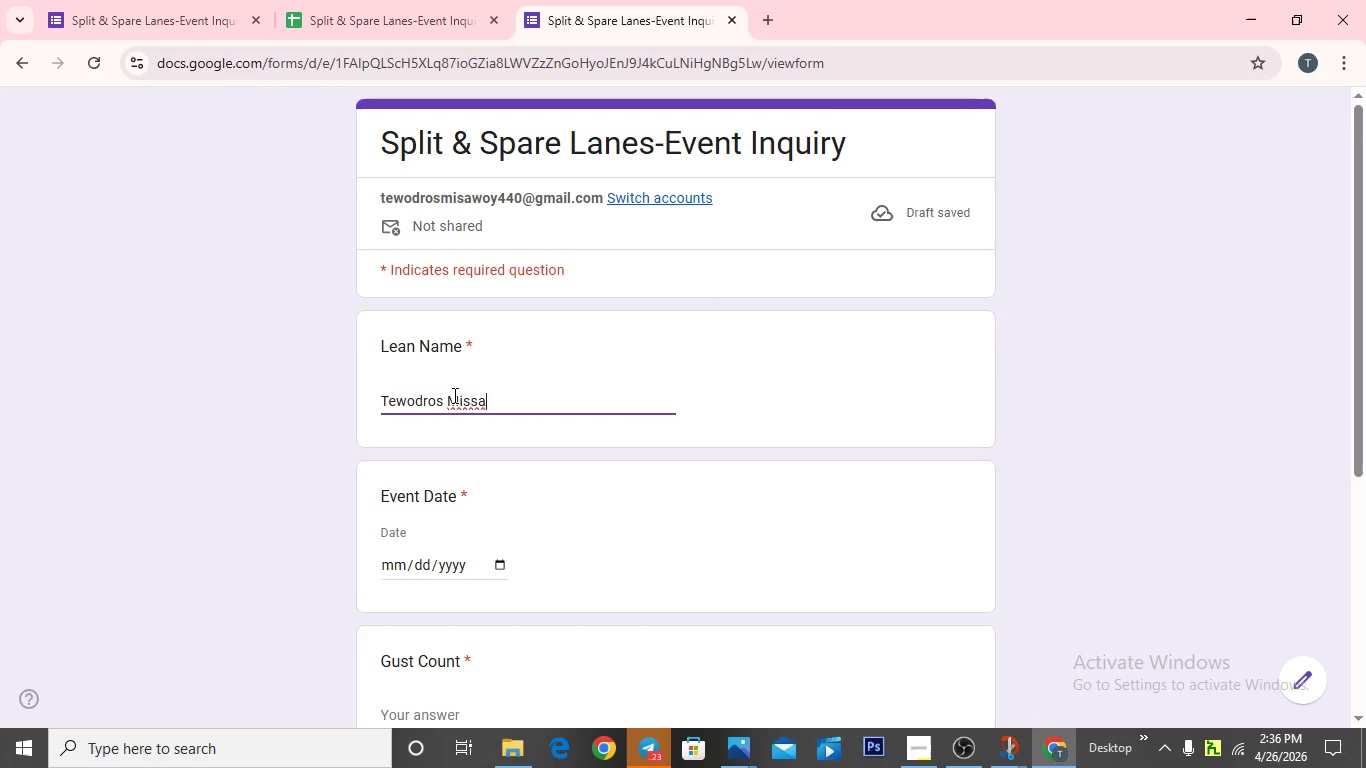 
type(woy)
 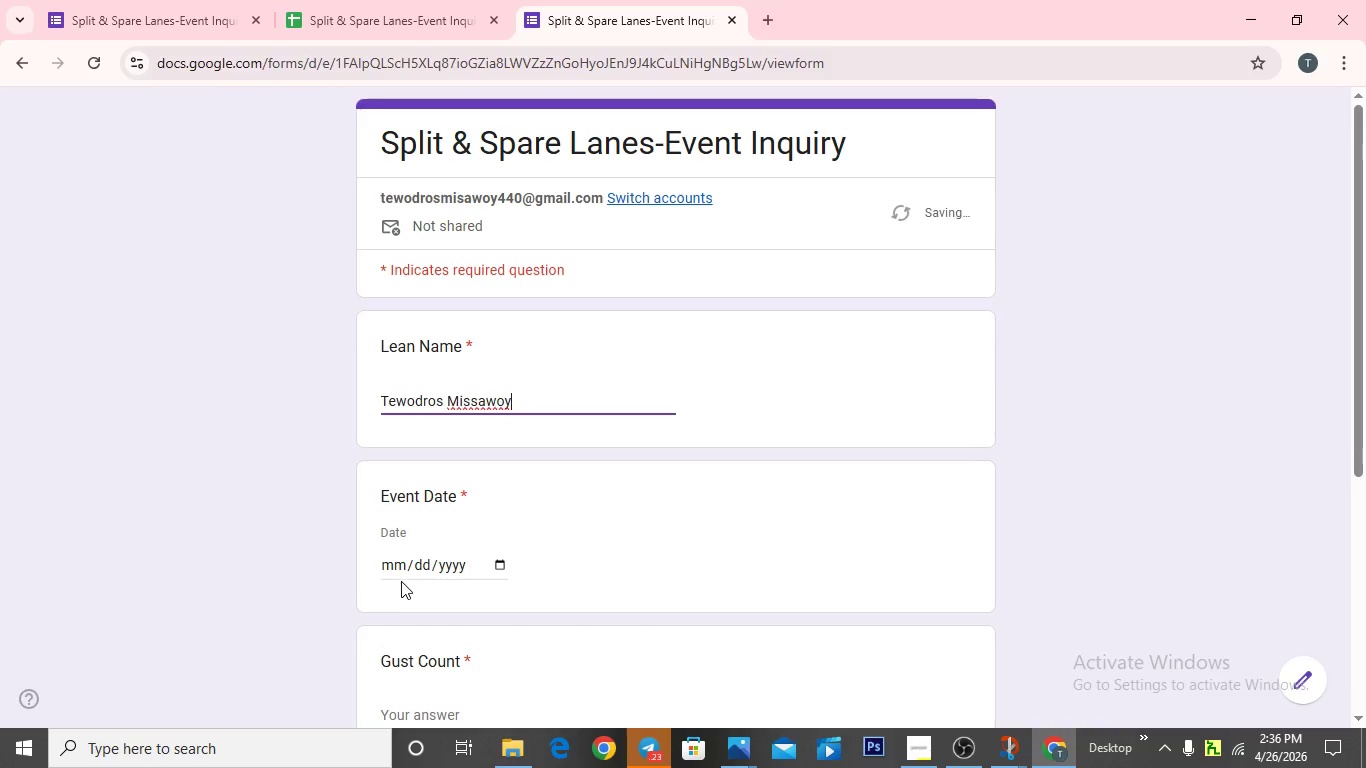 
left_click([401, 572])
 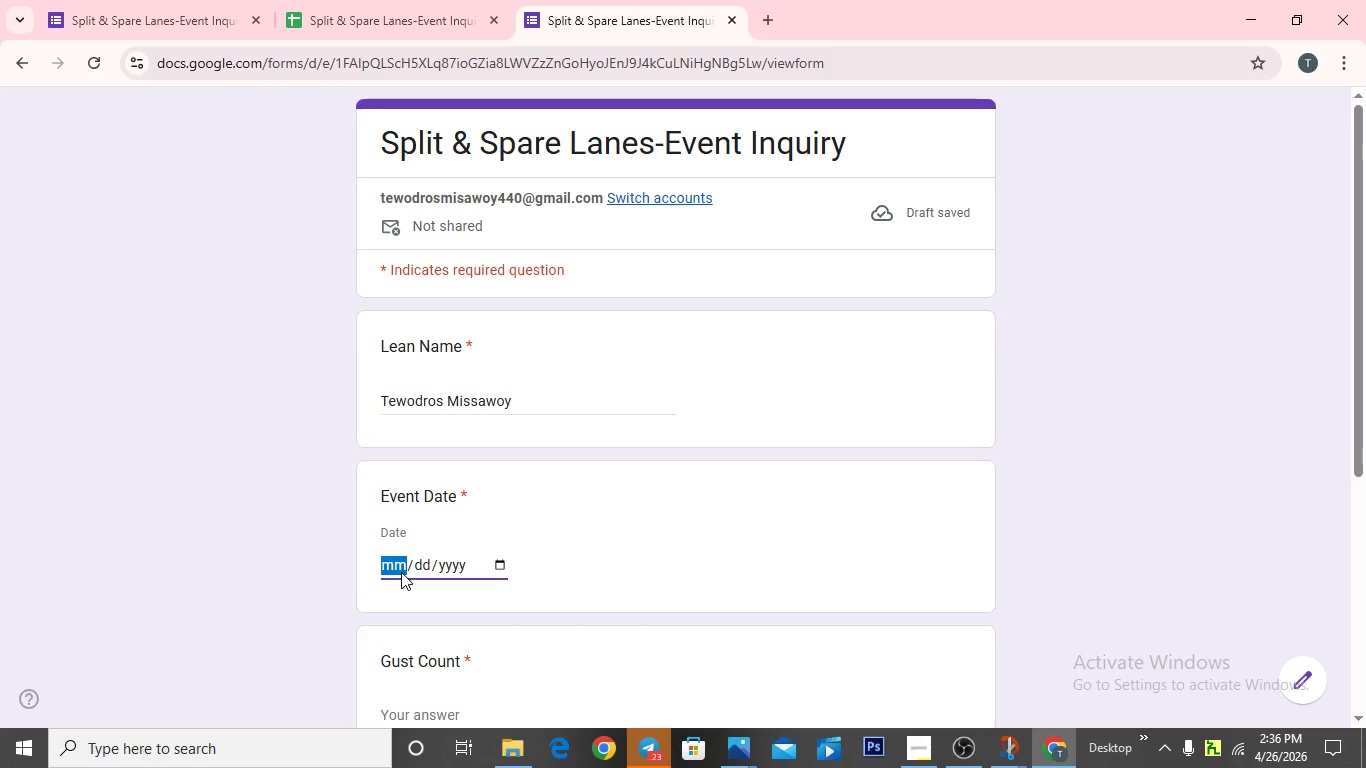 
type(05012026)
 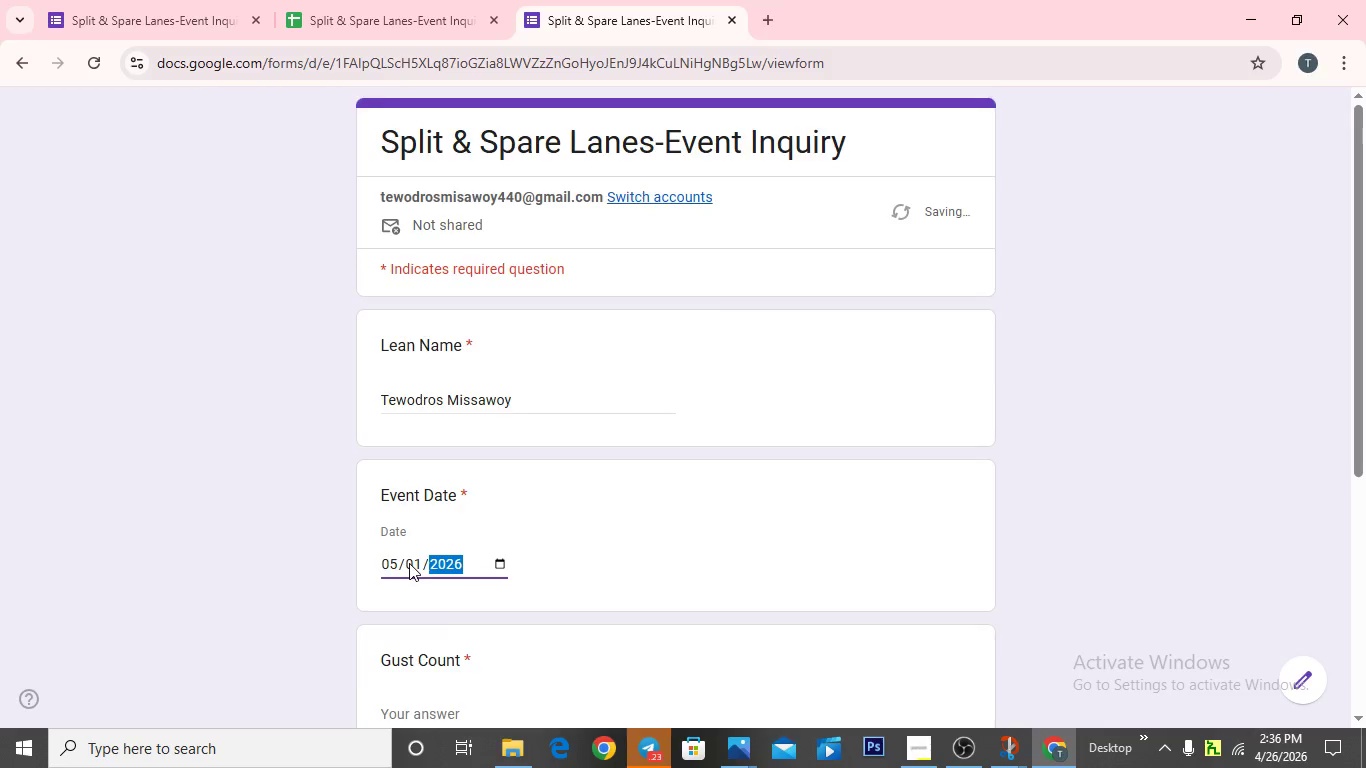 
scroll: coordinate [409, 563], scroll_direction: down, amount: 2.0
 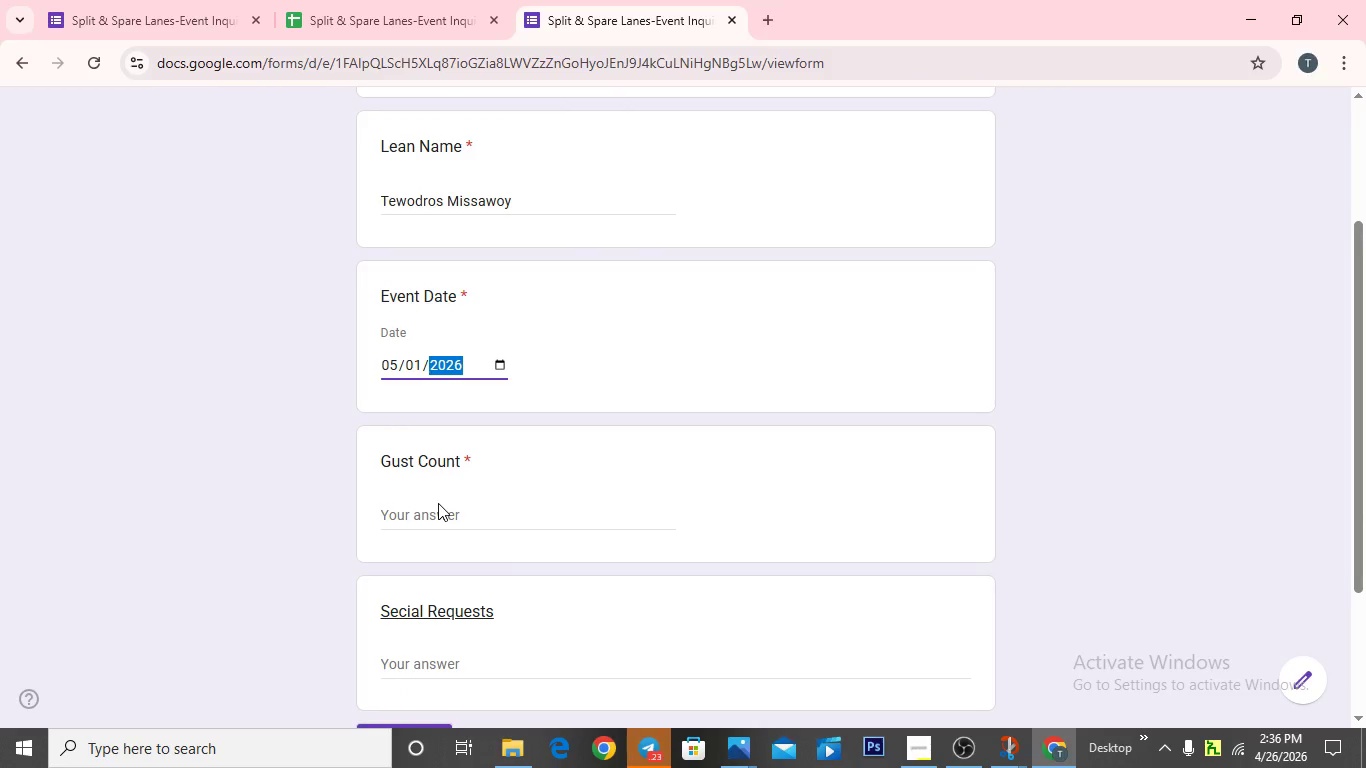 
left_click([437, 510])
 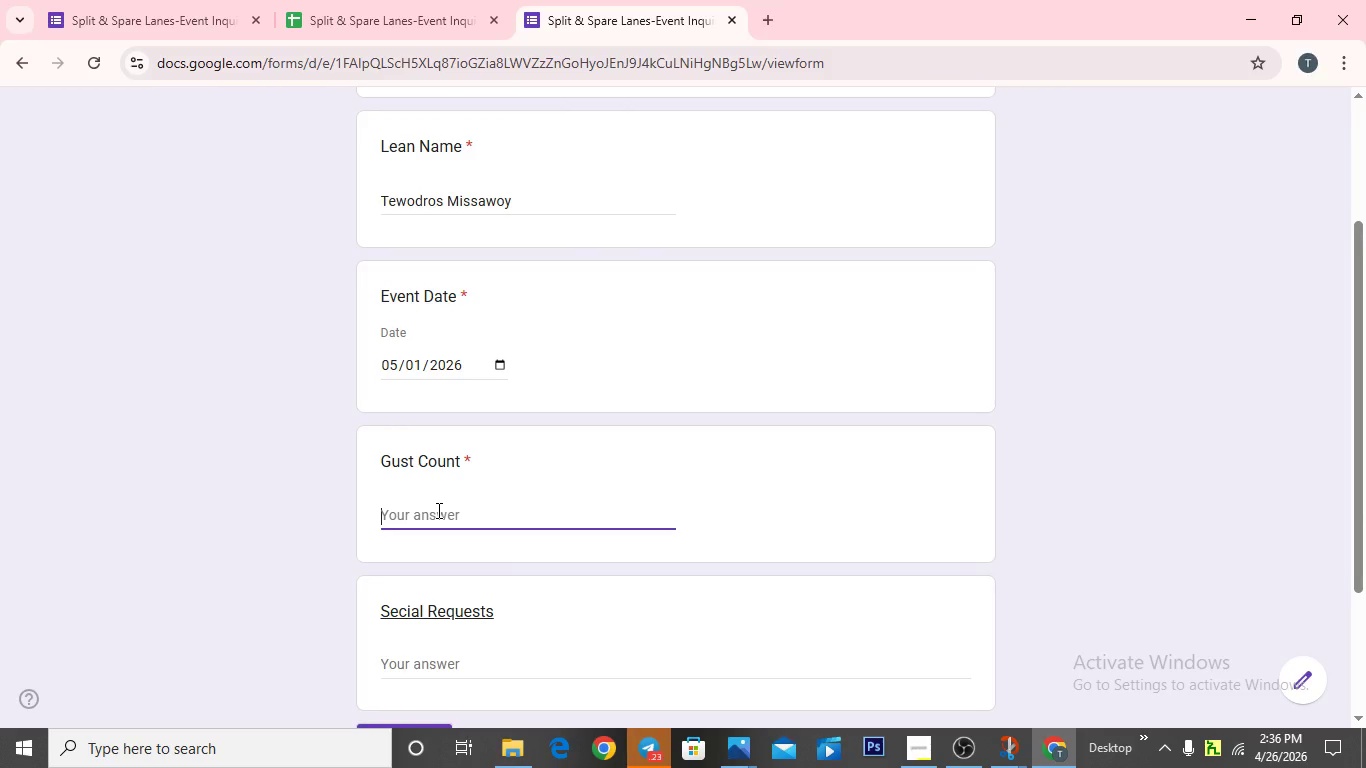 
type(40)
 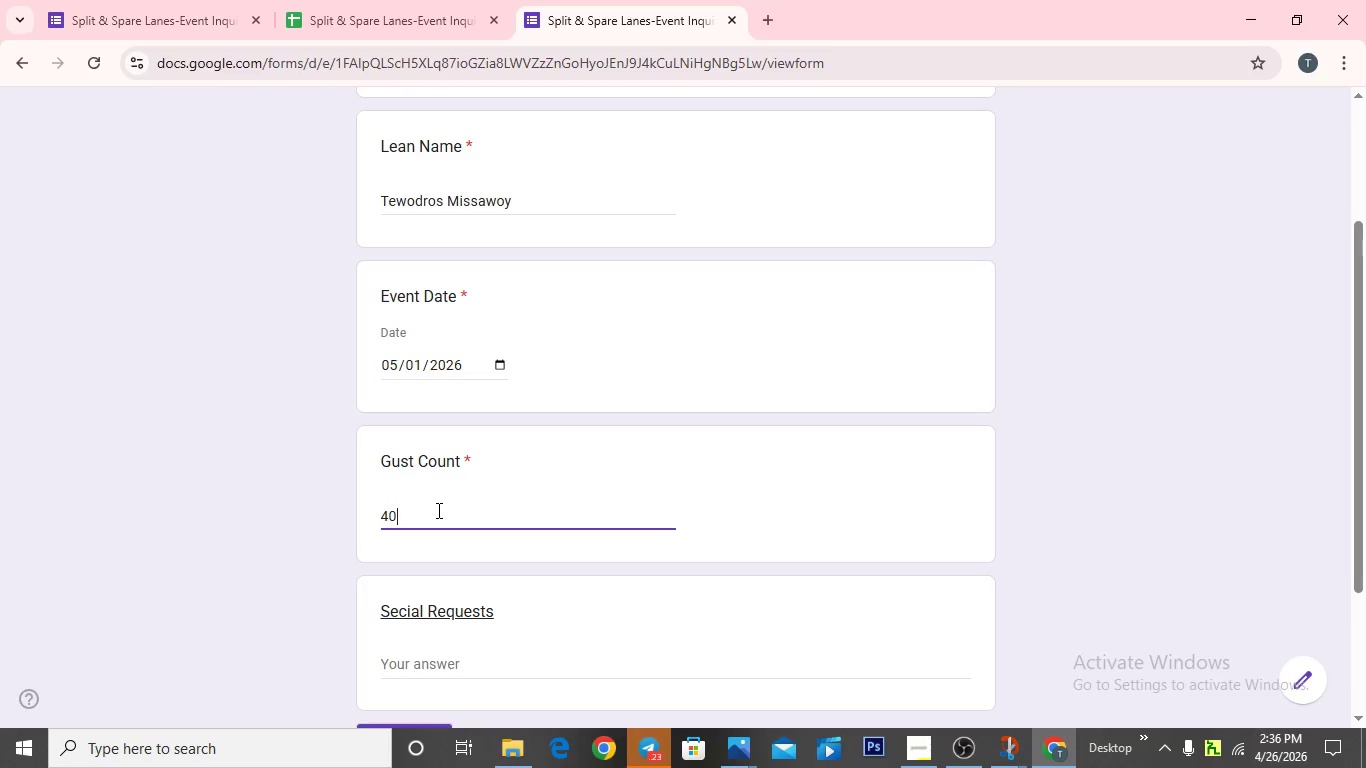 
scroll: coordinate [454, 527], scroll_direction: down, amount: 1.0
 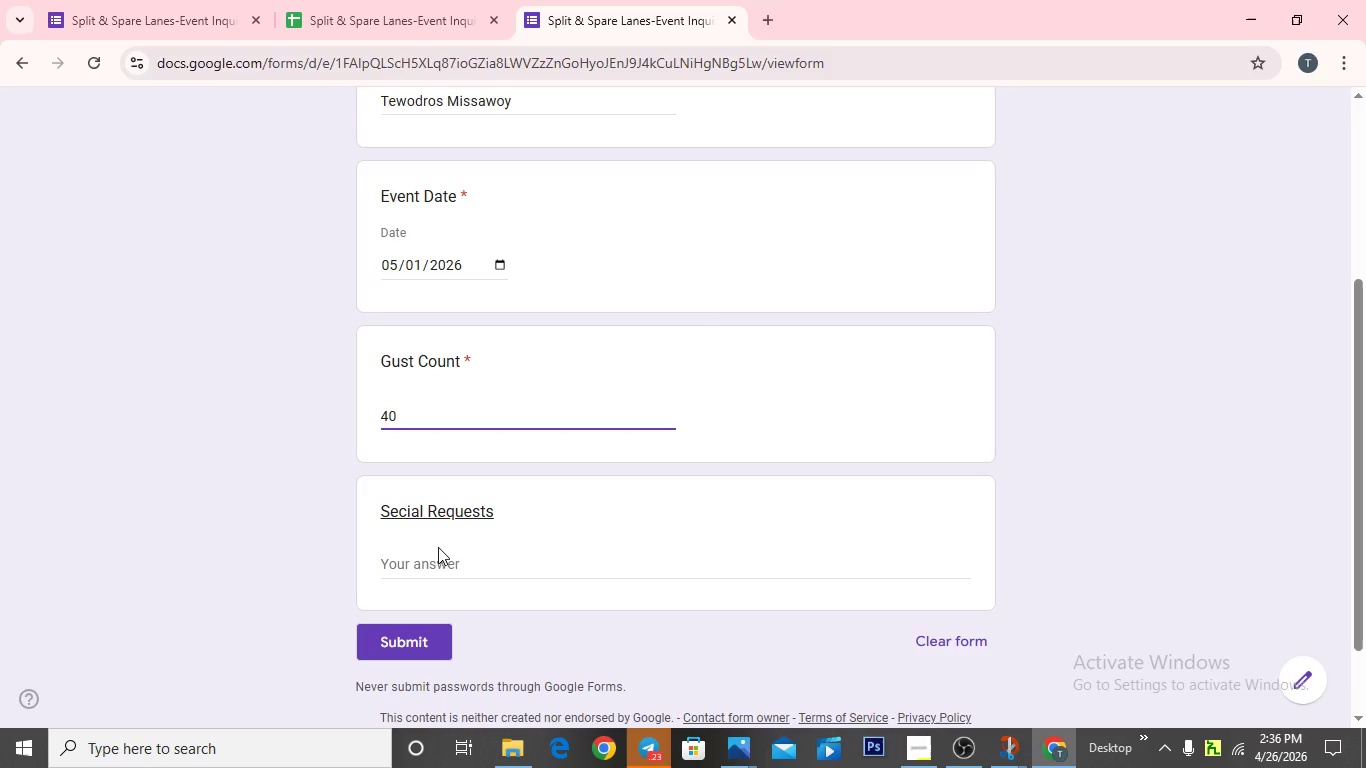 
left_click([438, 548])
 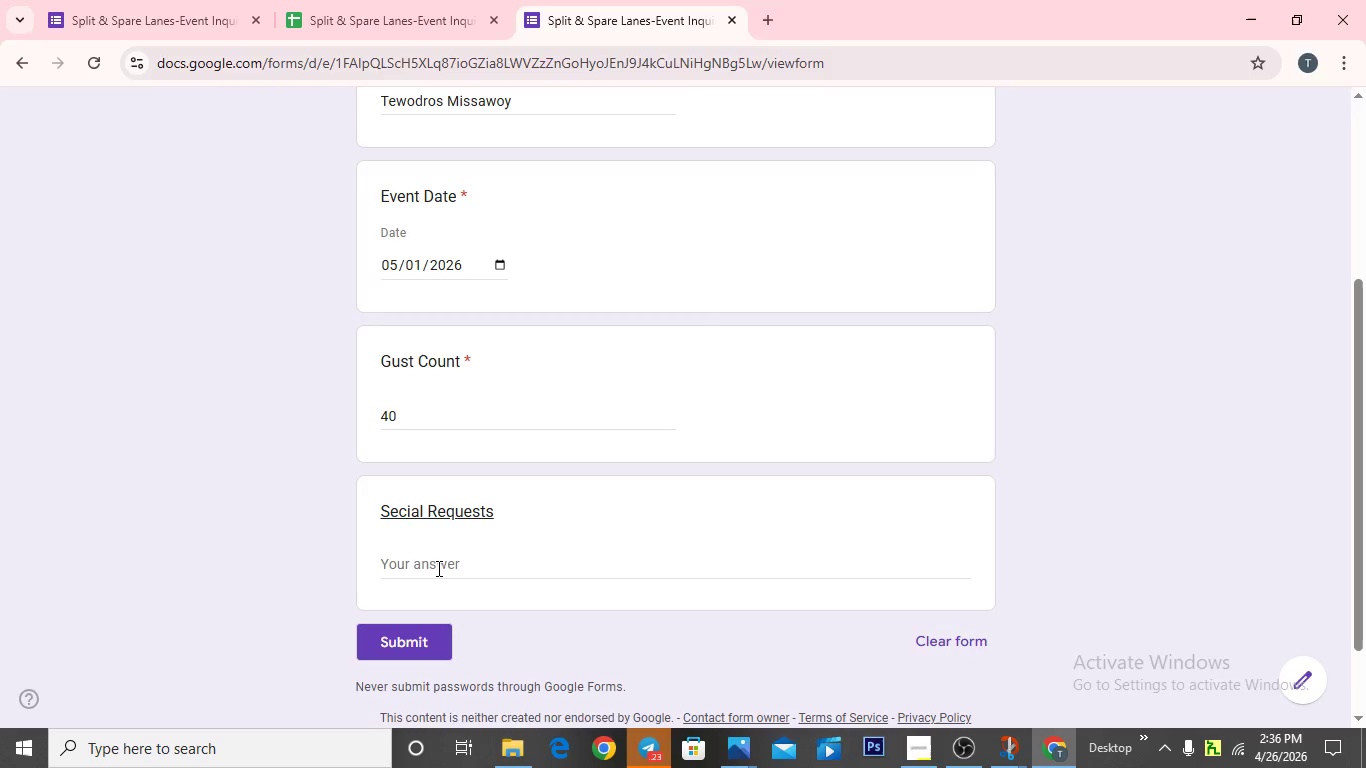 
left_click([437, 568])
 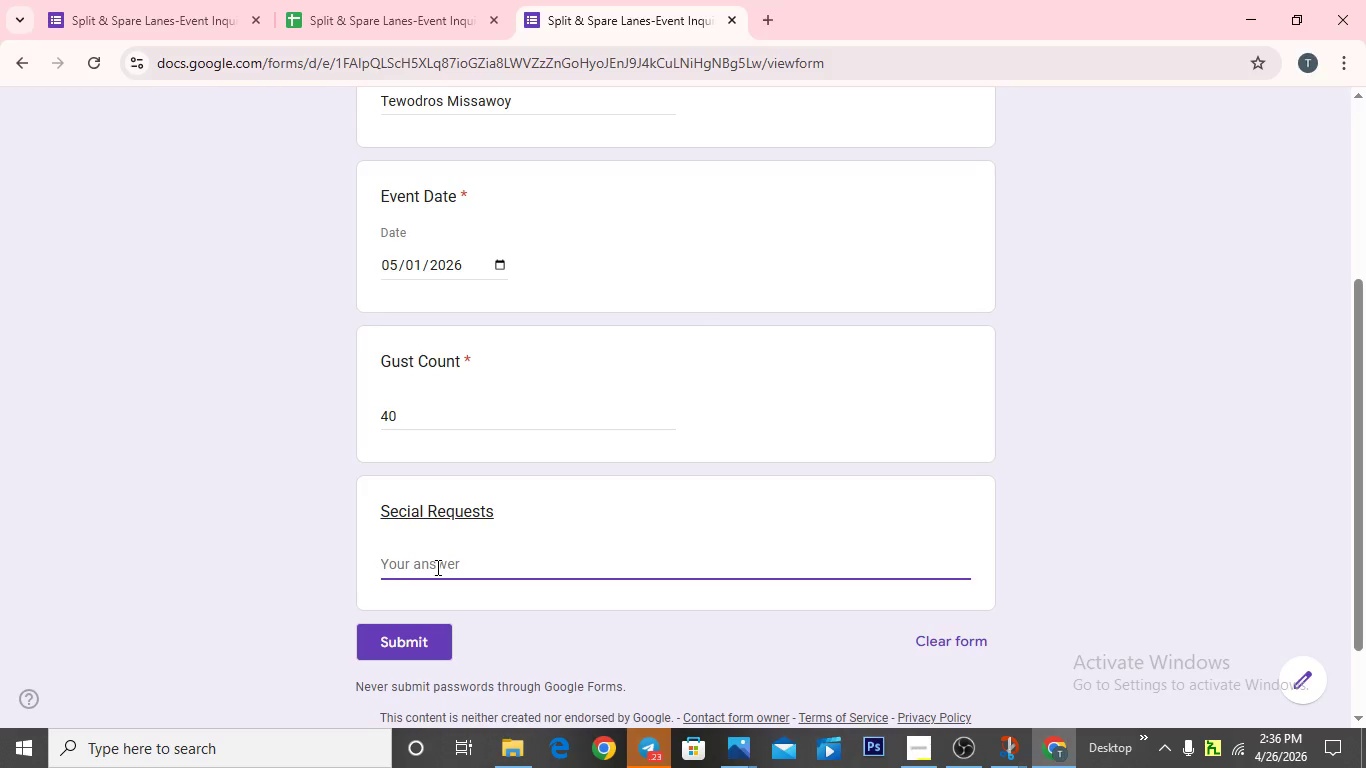 
type(Vegan Catering)
 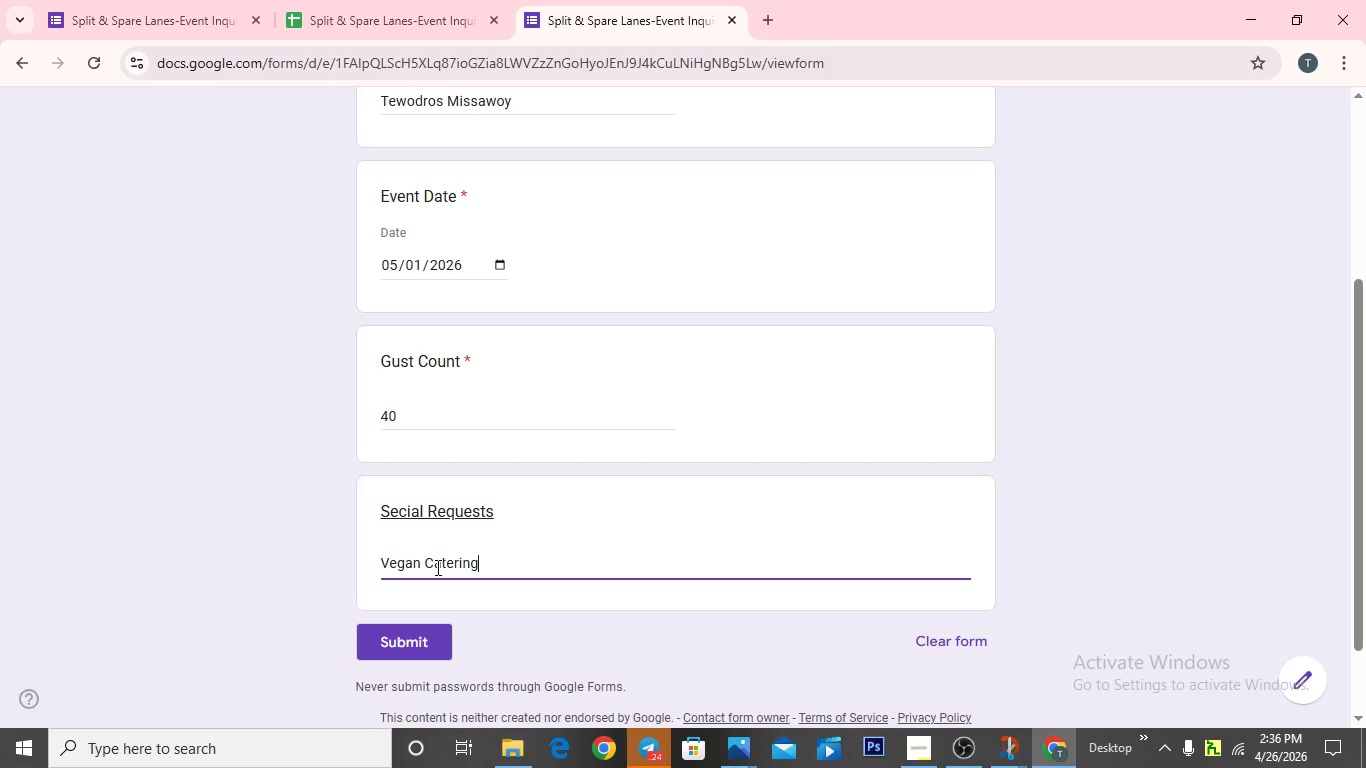 
hold_key(key=ShiftLeft, duration=1.5)
 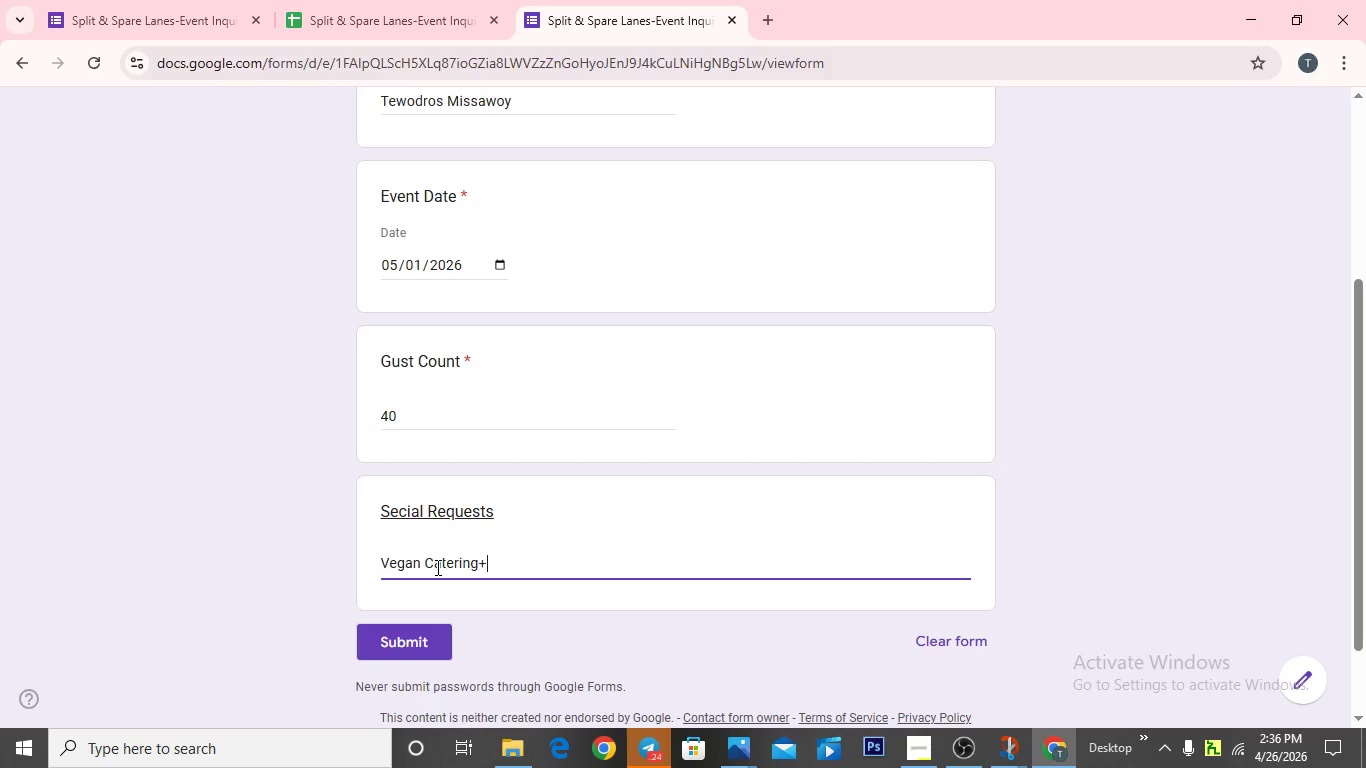 
type(+extra bumpers)
 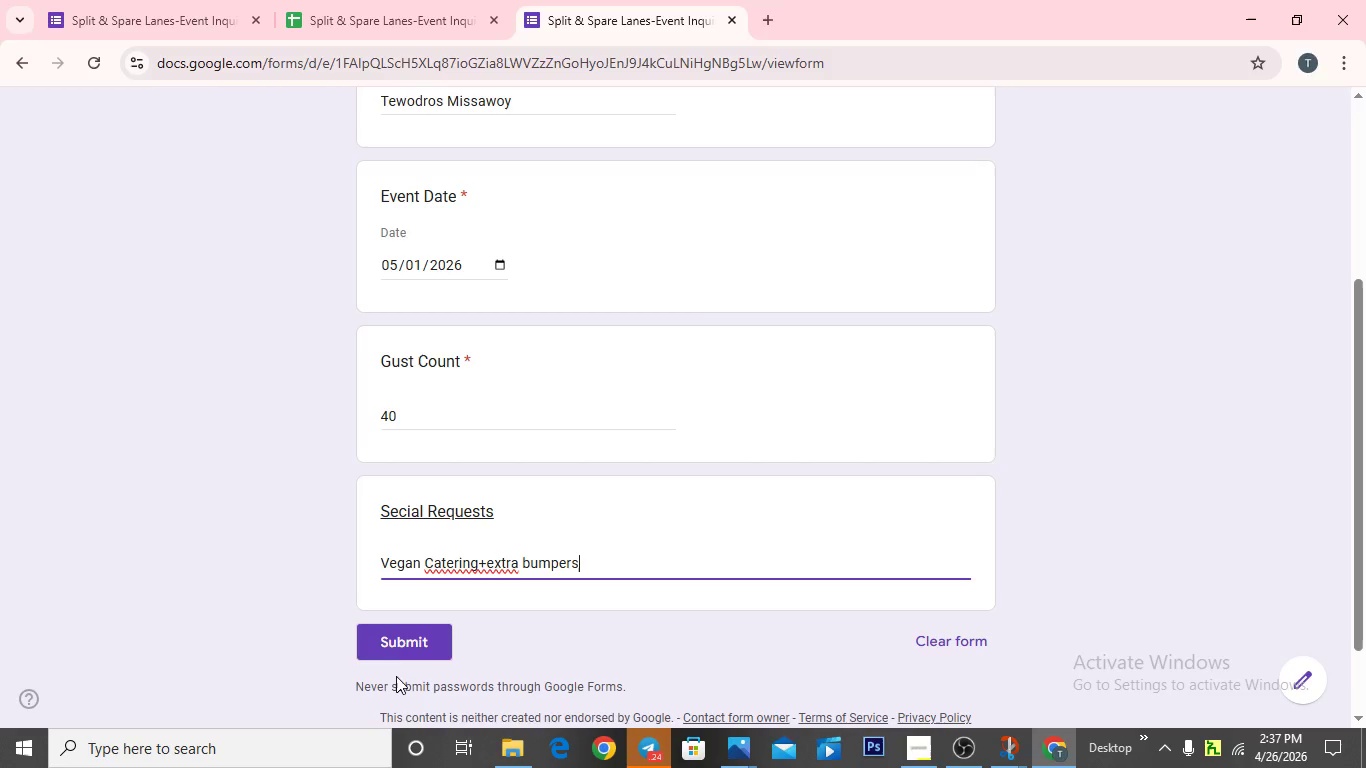 
left_click([402, 631])
 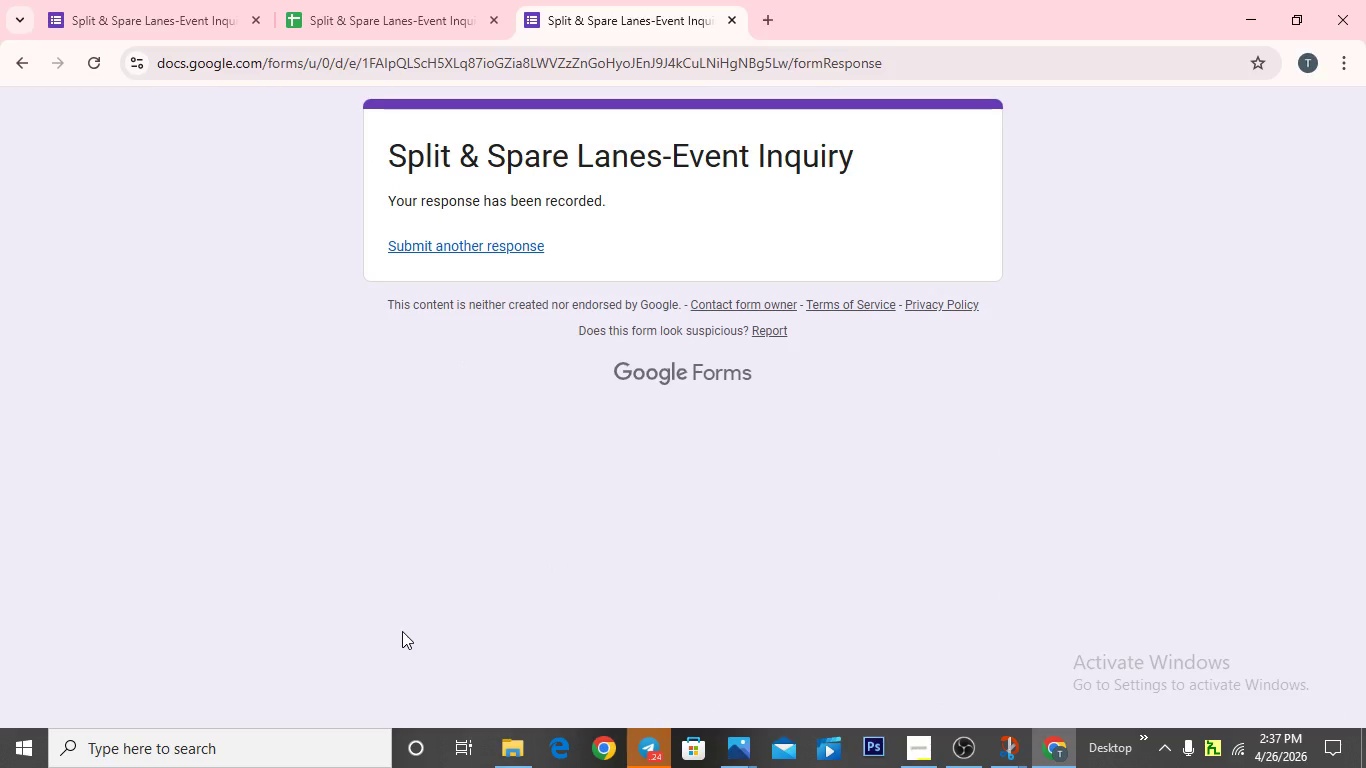 
wait(7.43)
 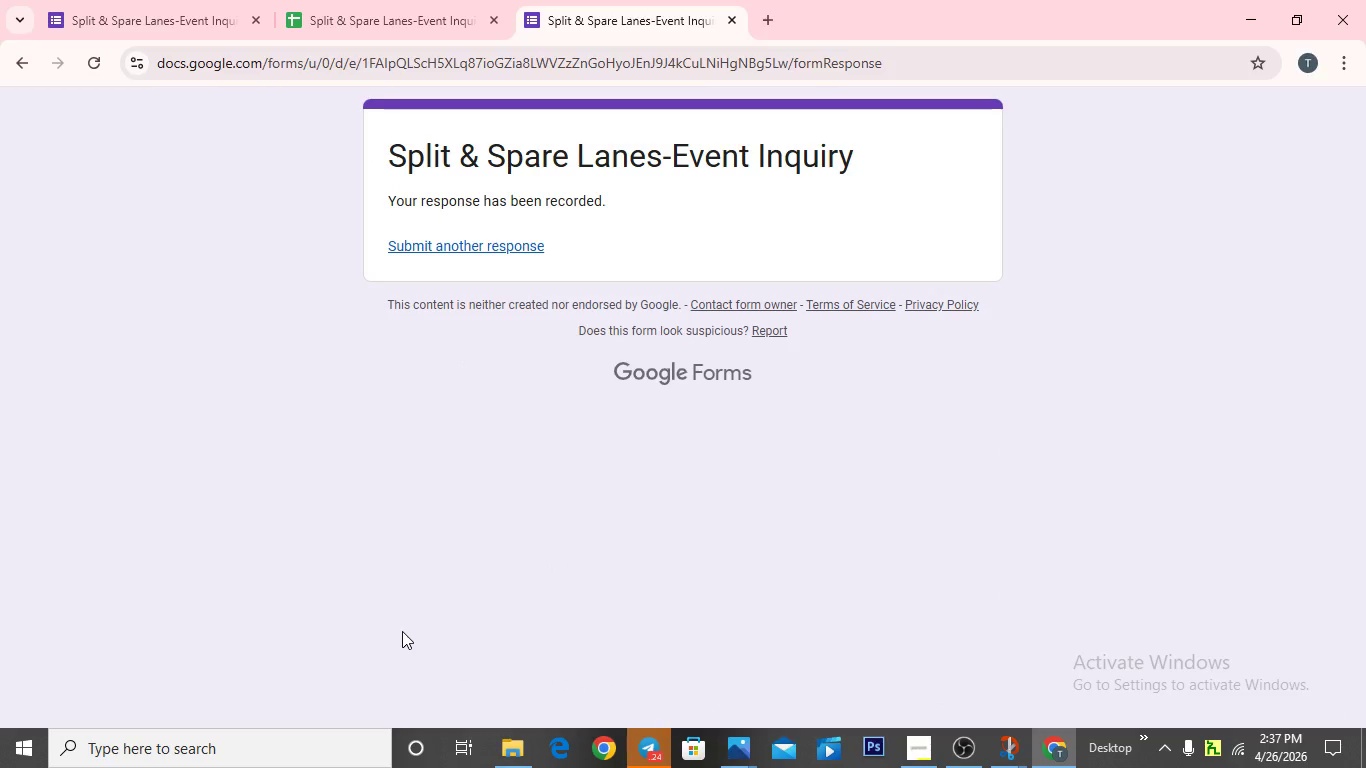 
mouse_move([747, 20])
 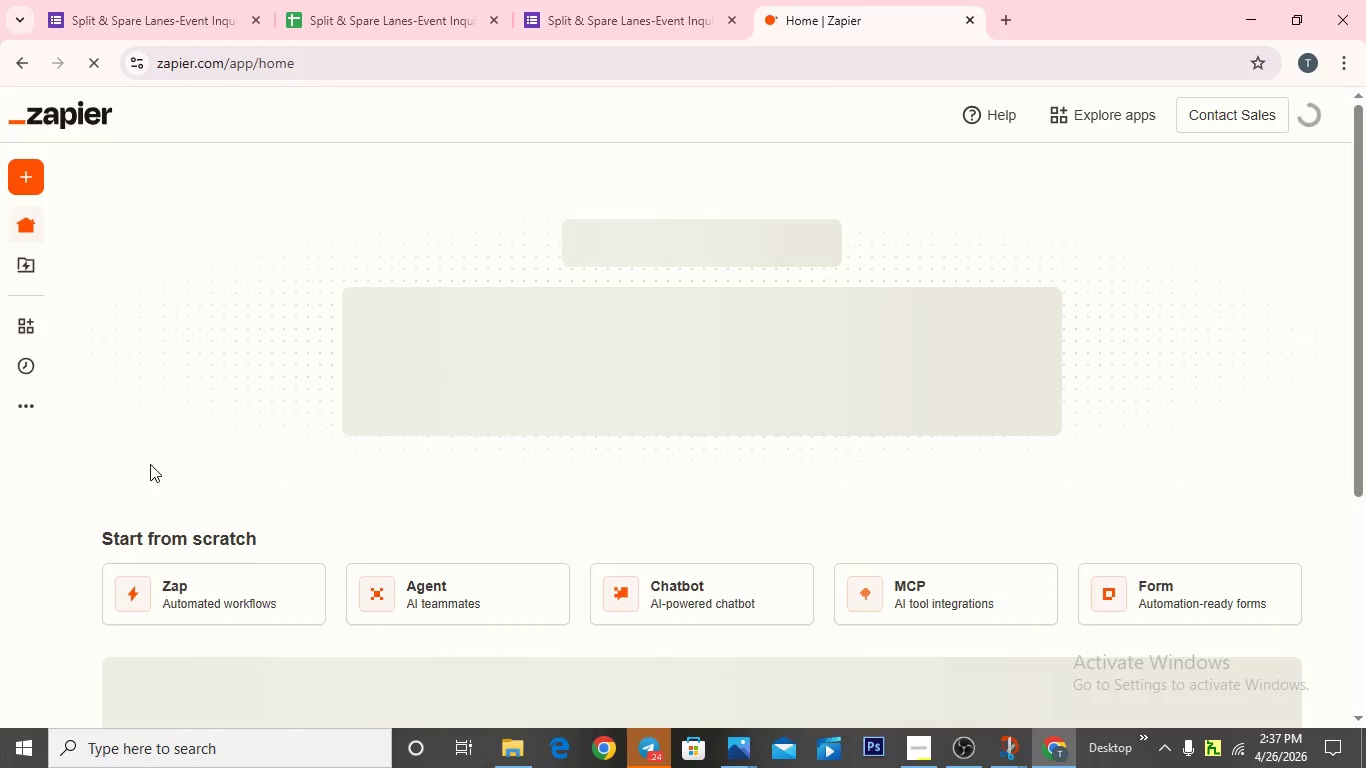 
wait(5.21)
 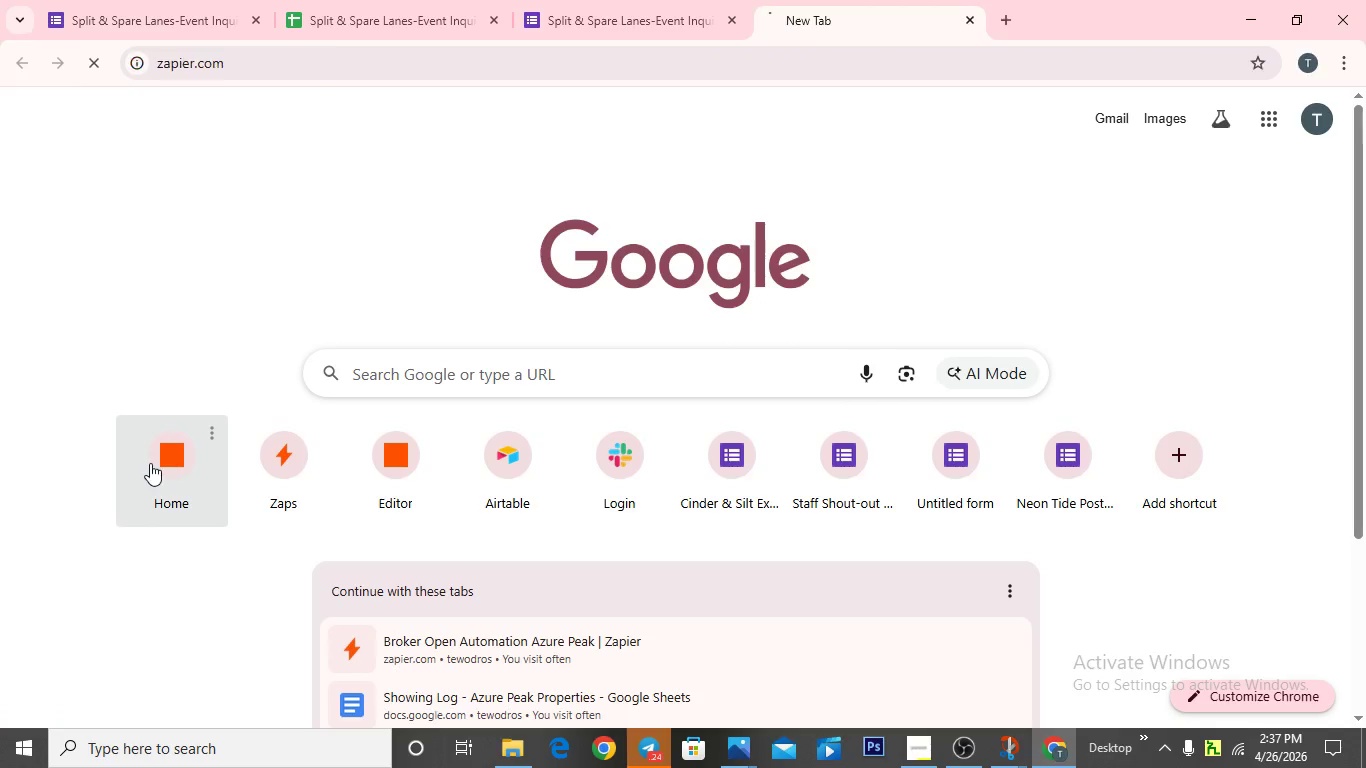 
left_click([163, 606])
 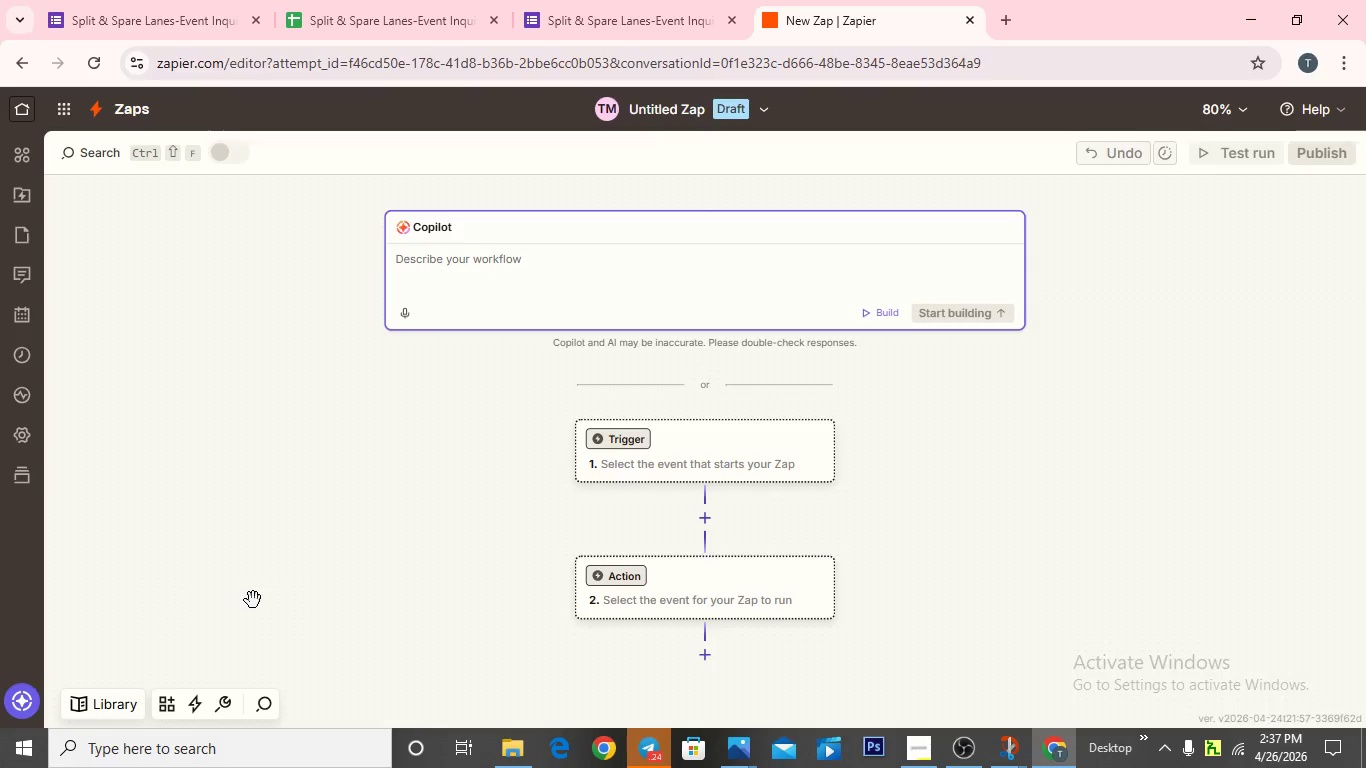 
wait(22.33)
 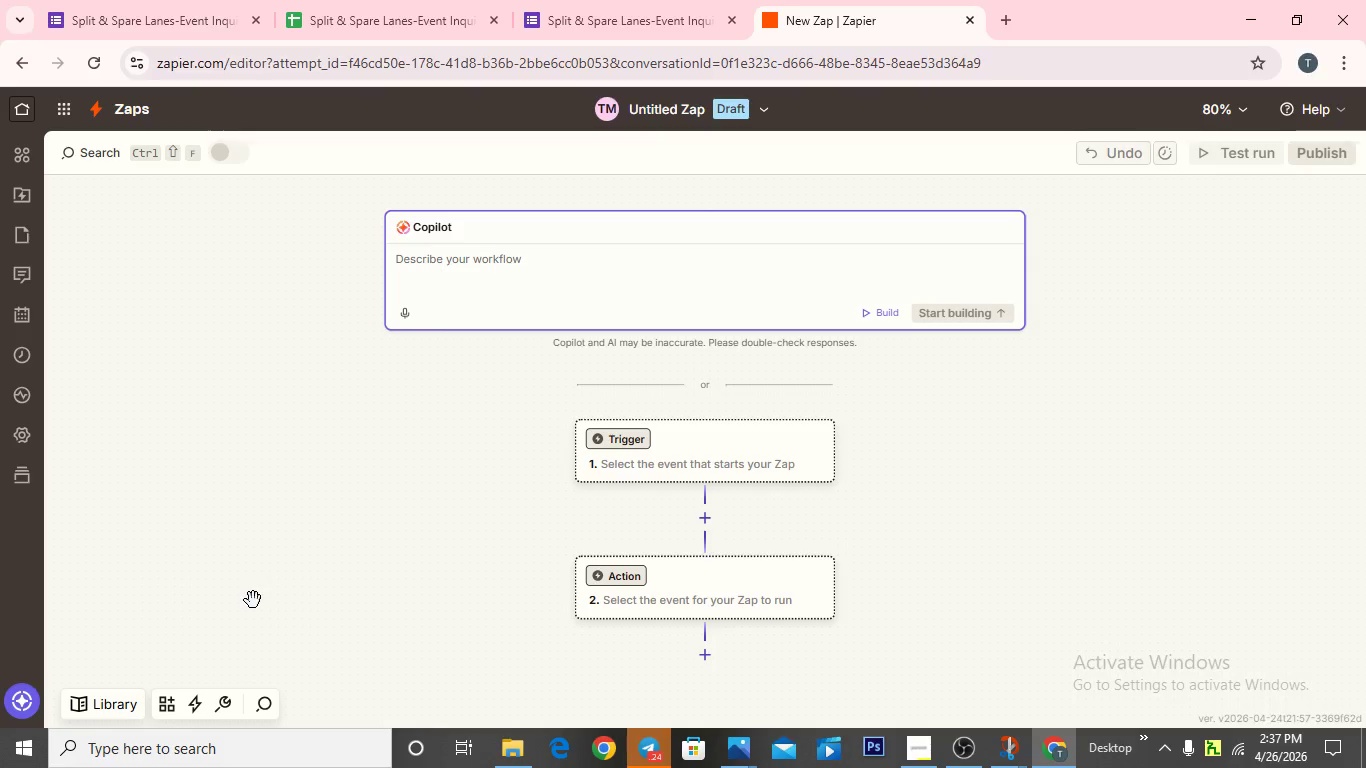 
left_click([658, 466])
 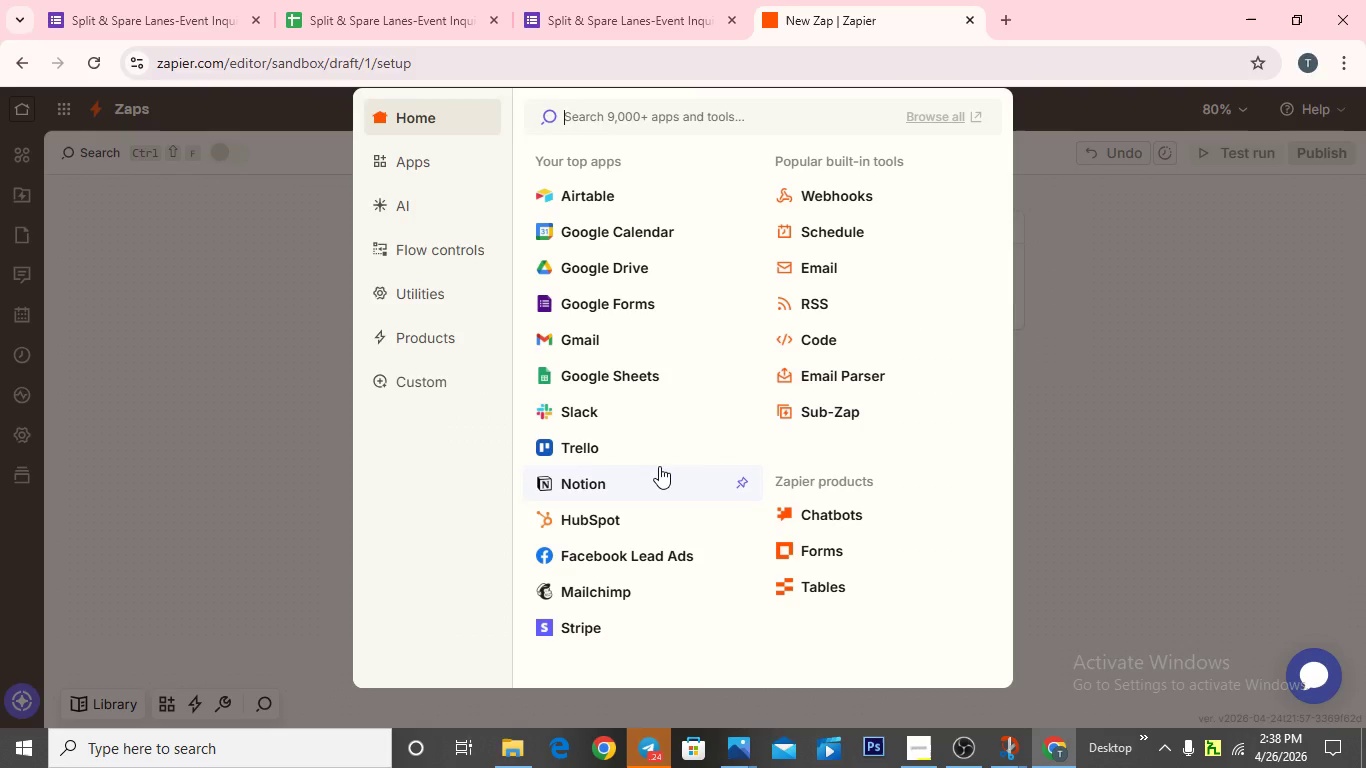 
wait(13.08)
 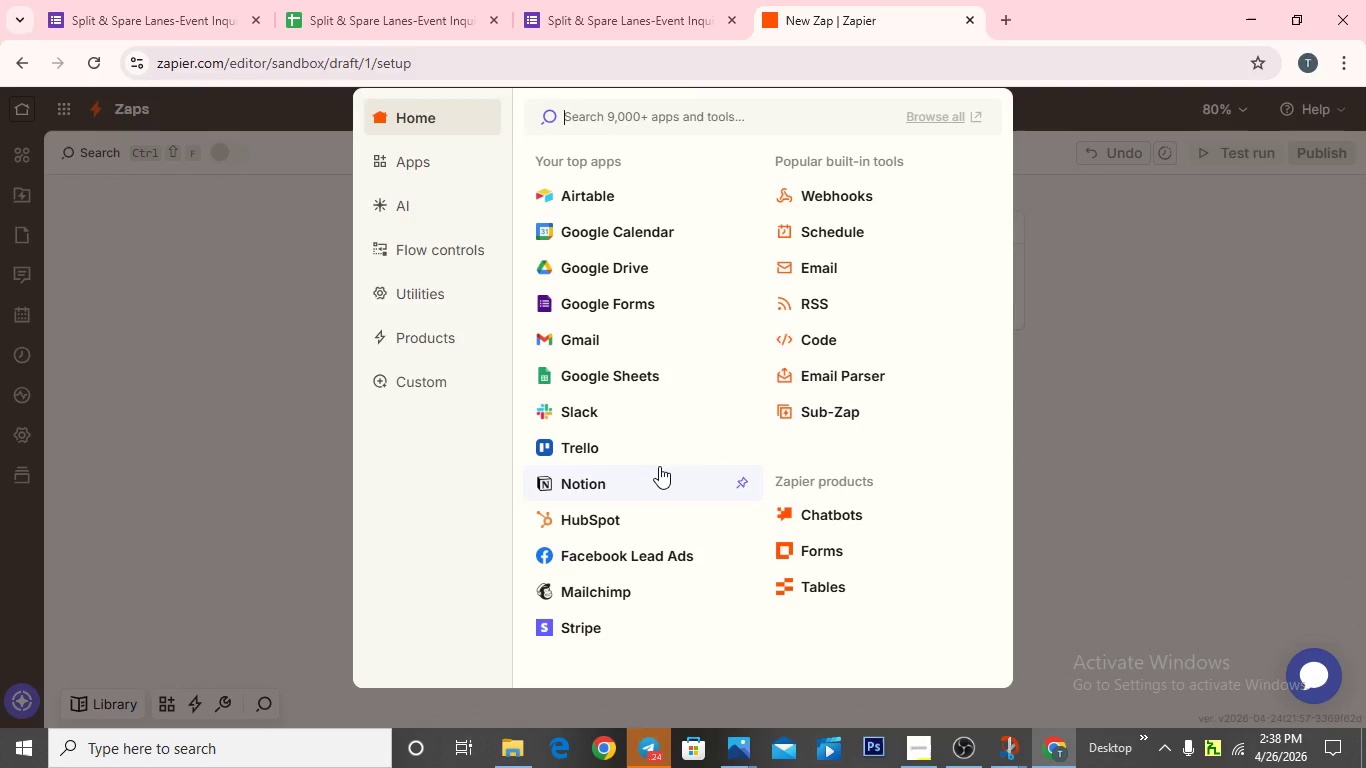 
mouse_move([635, 381])
 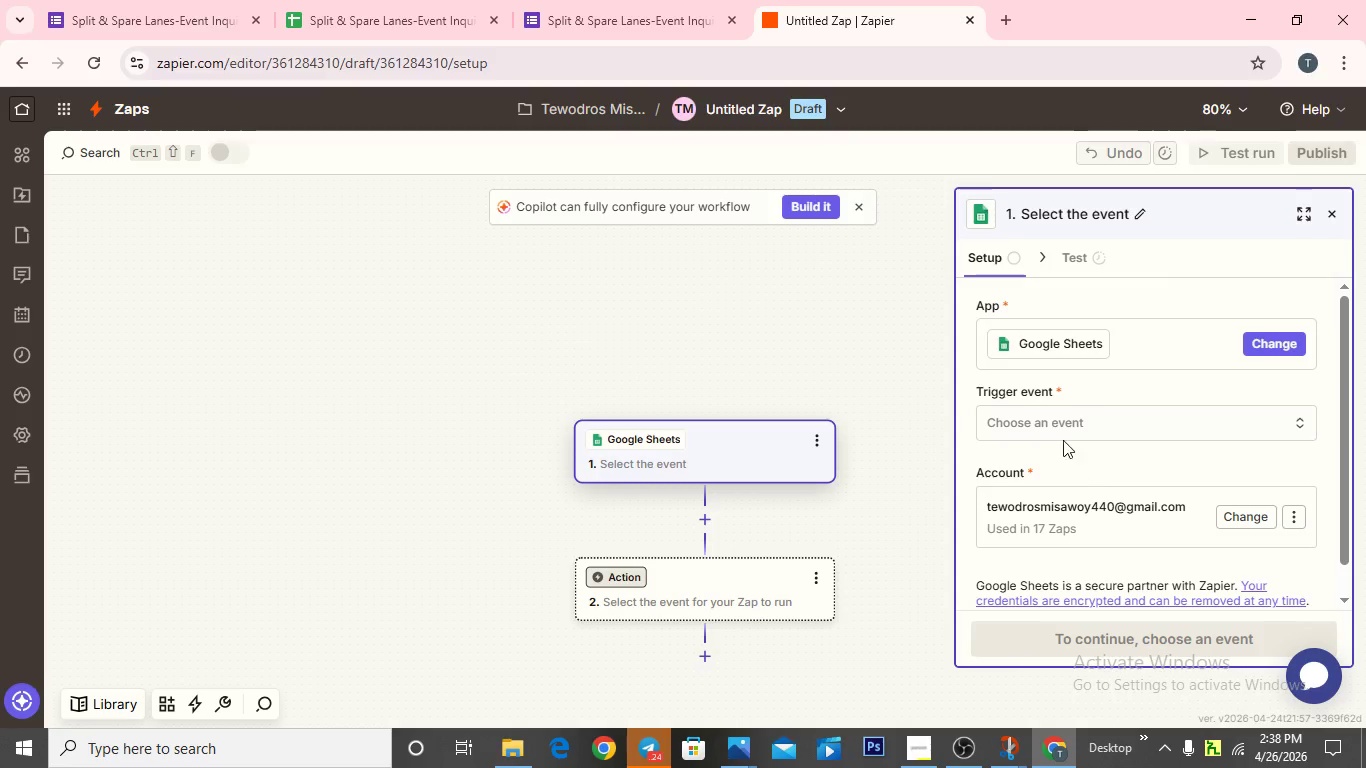 
left_click([1058, 422])
 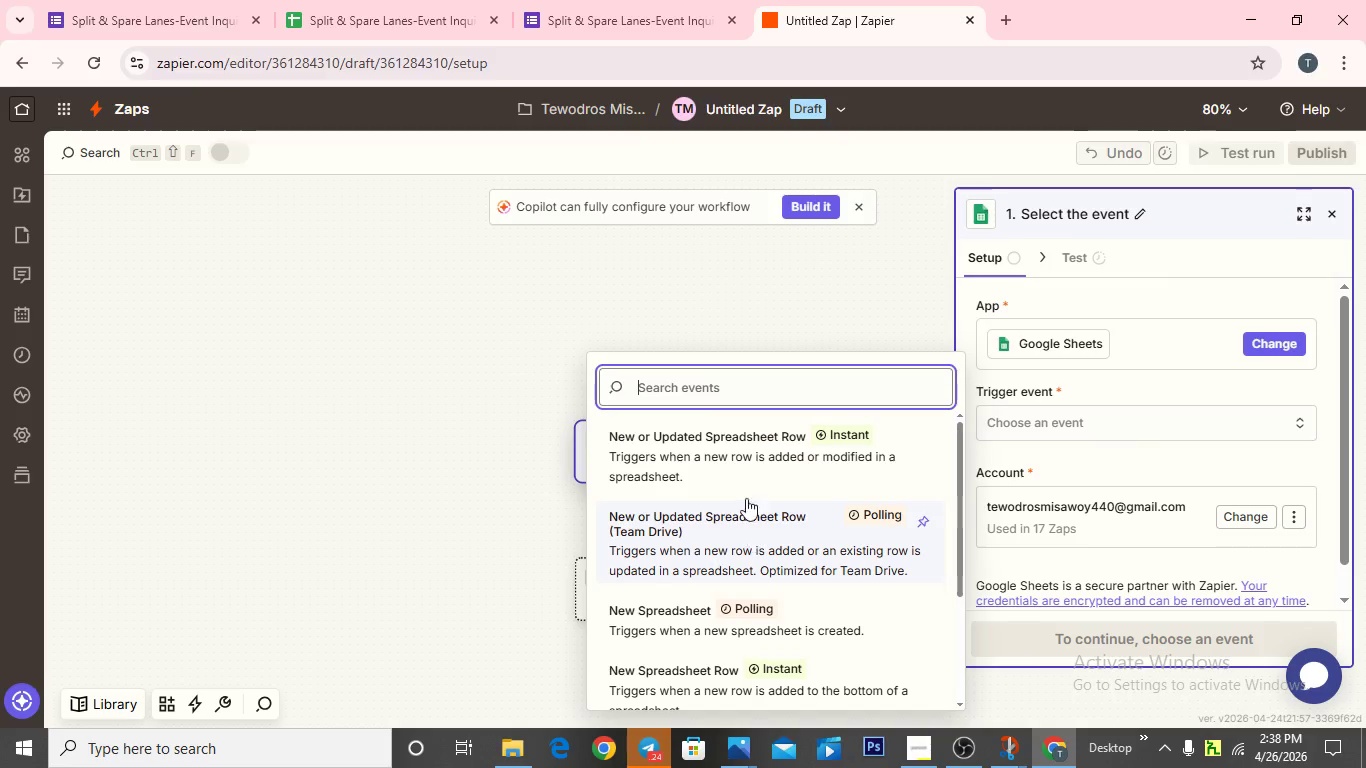 
left_click([740, 450])
 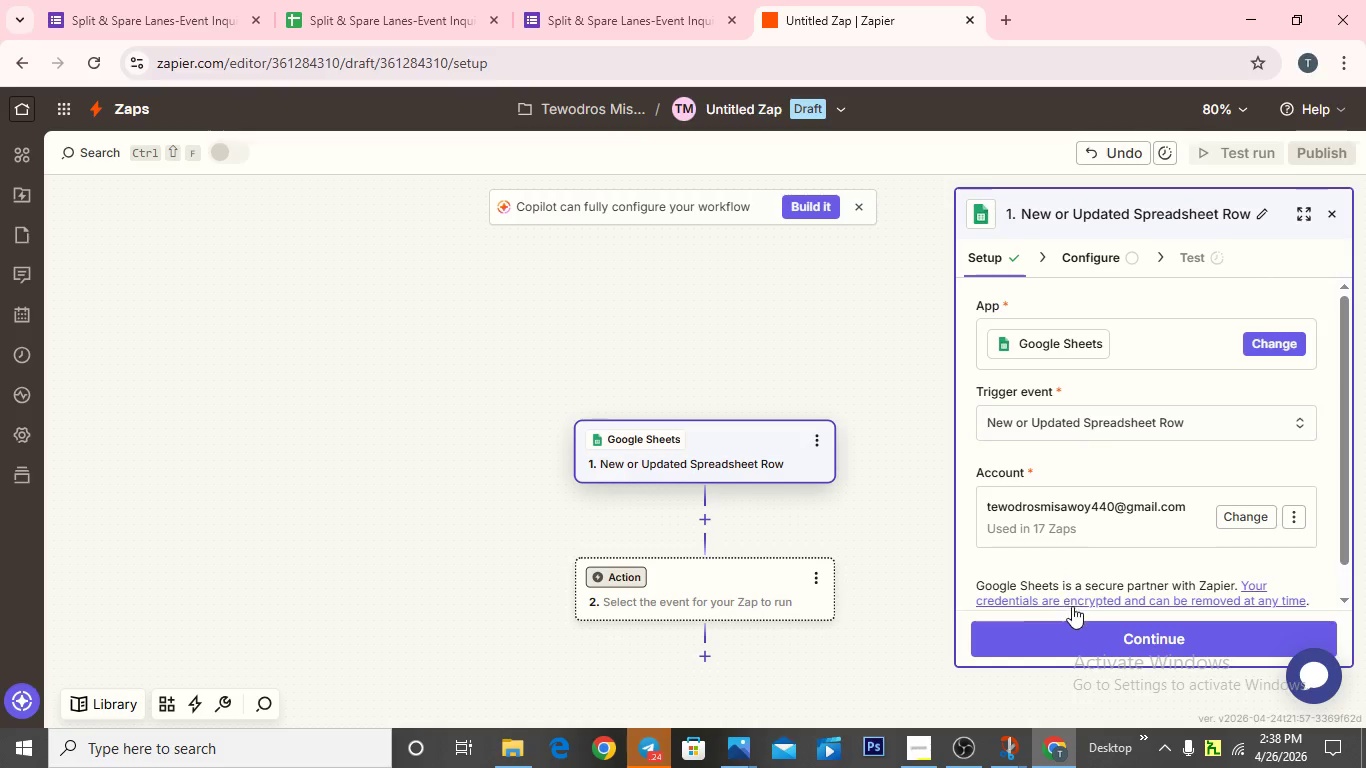 
left_click([1076, 633])
 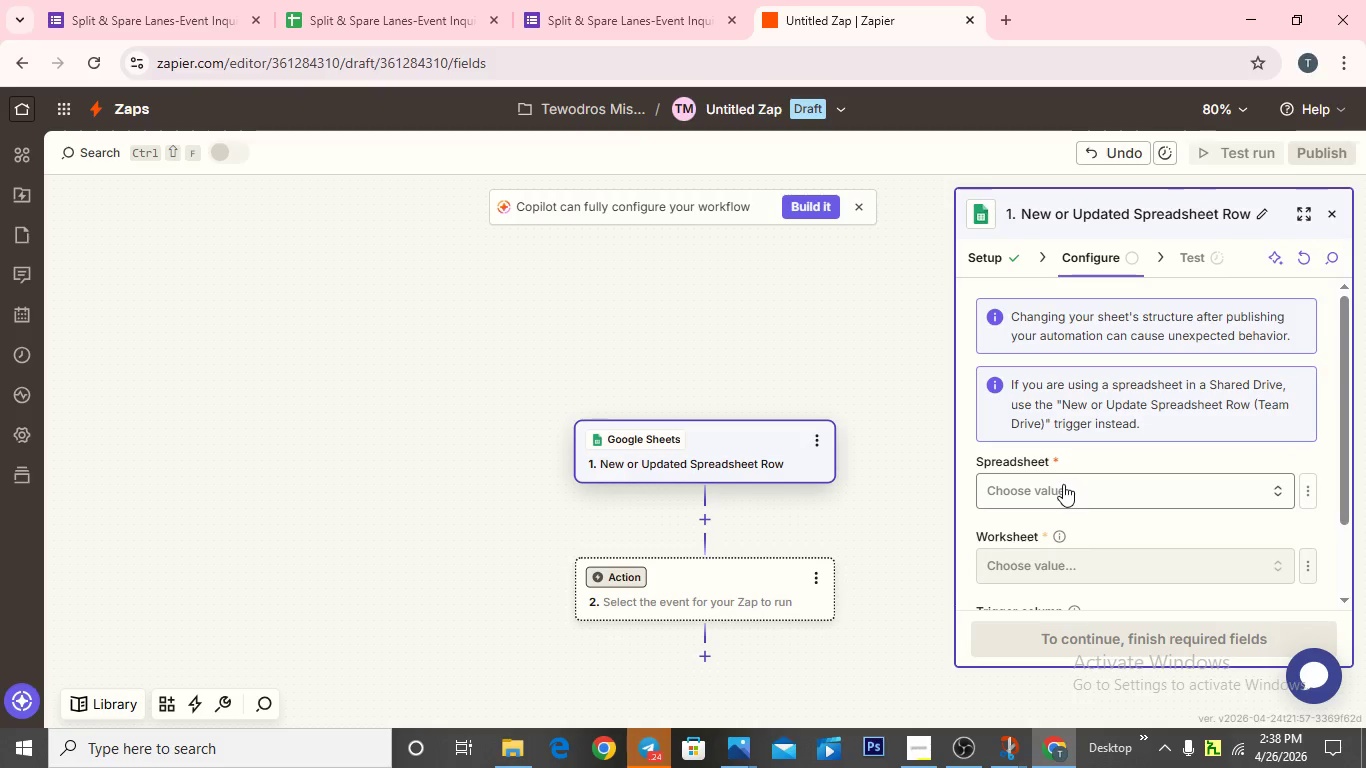 
wait(9.77)
 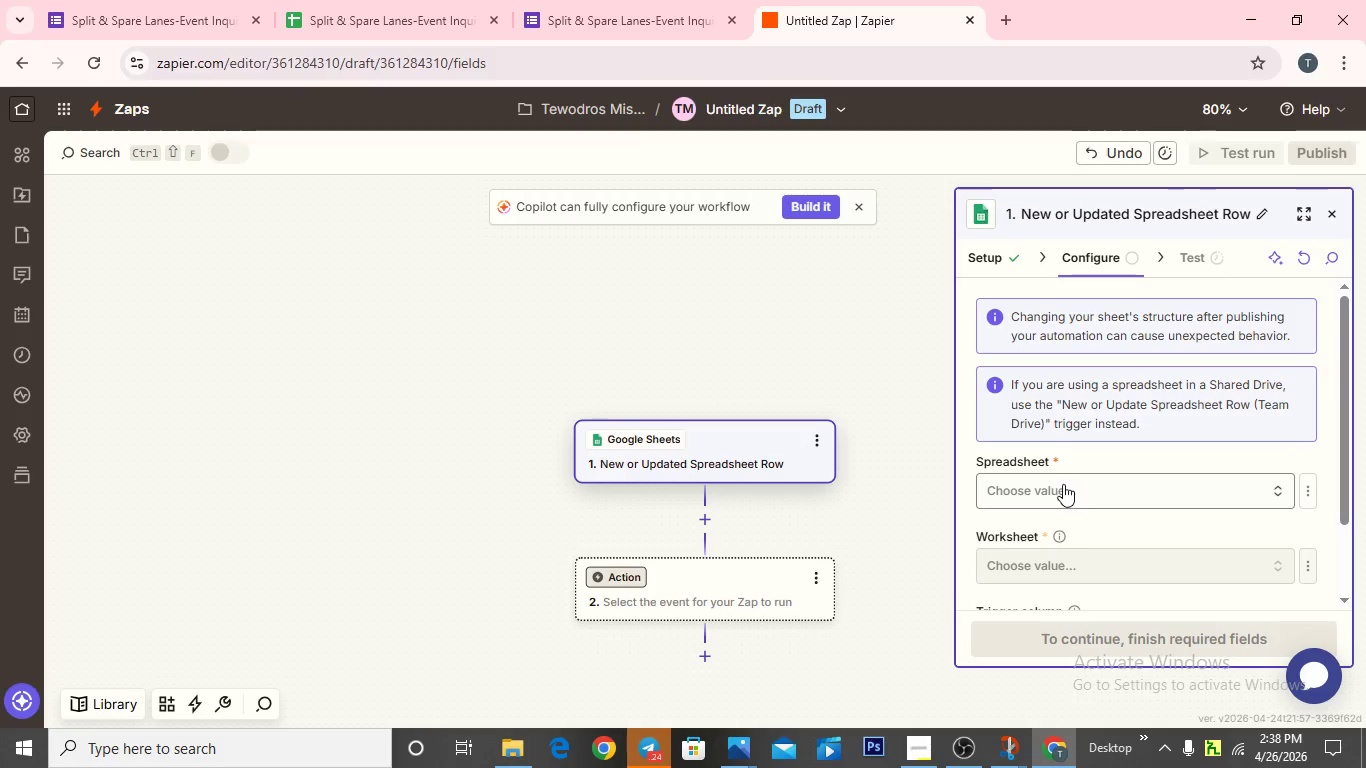 
left_click([1063, 487])
 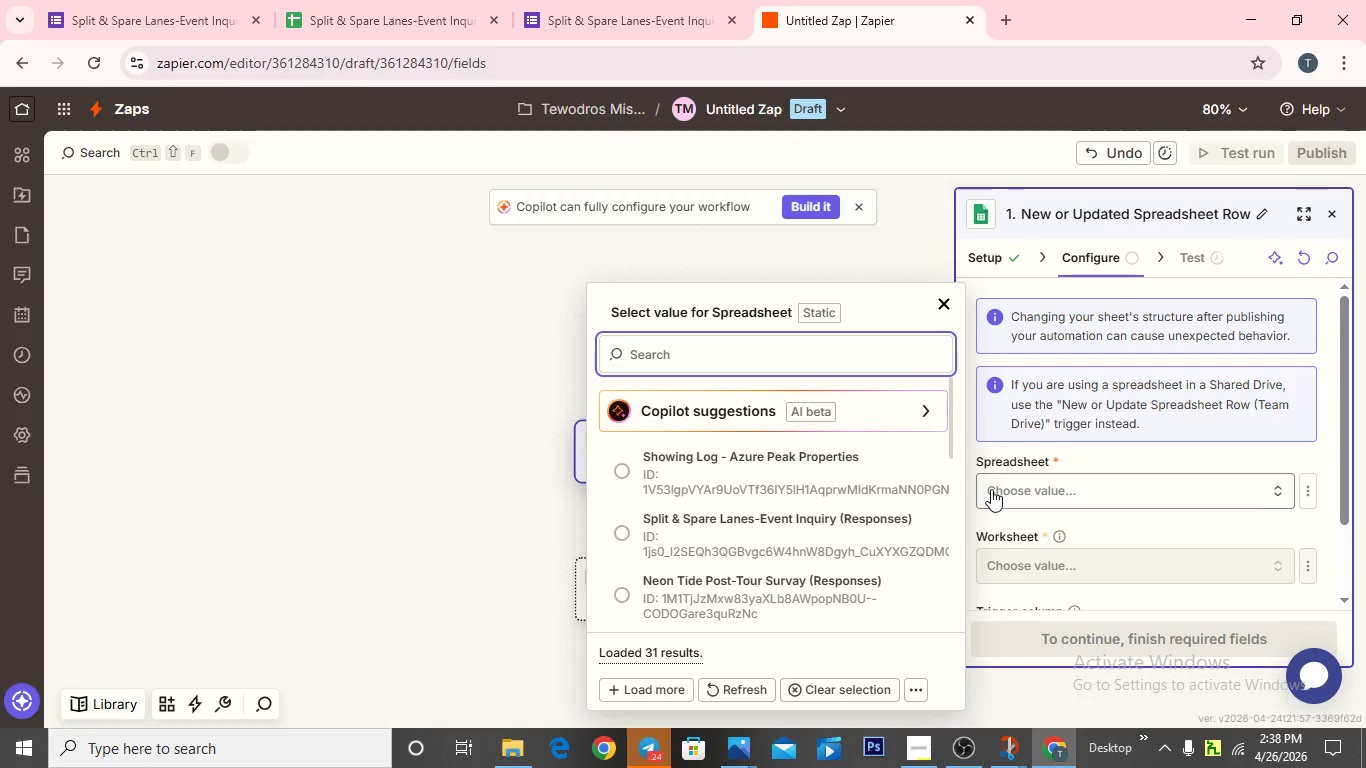 
wait(23.01)
 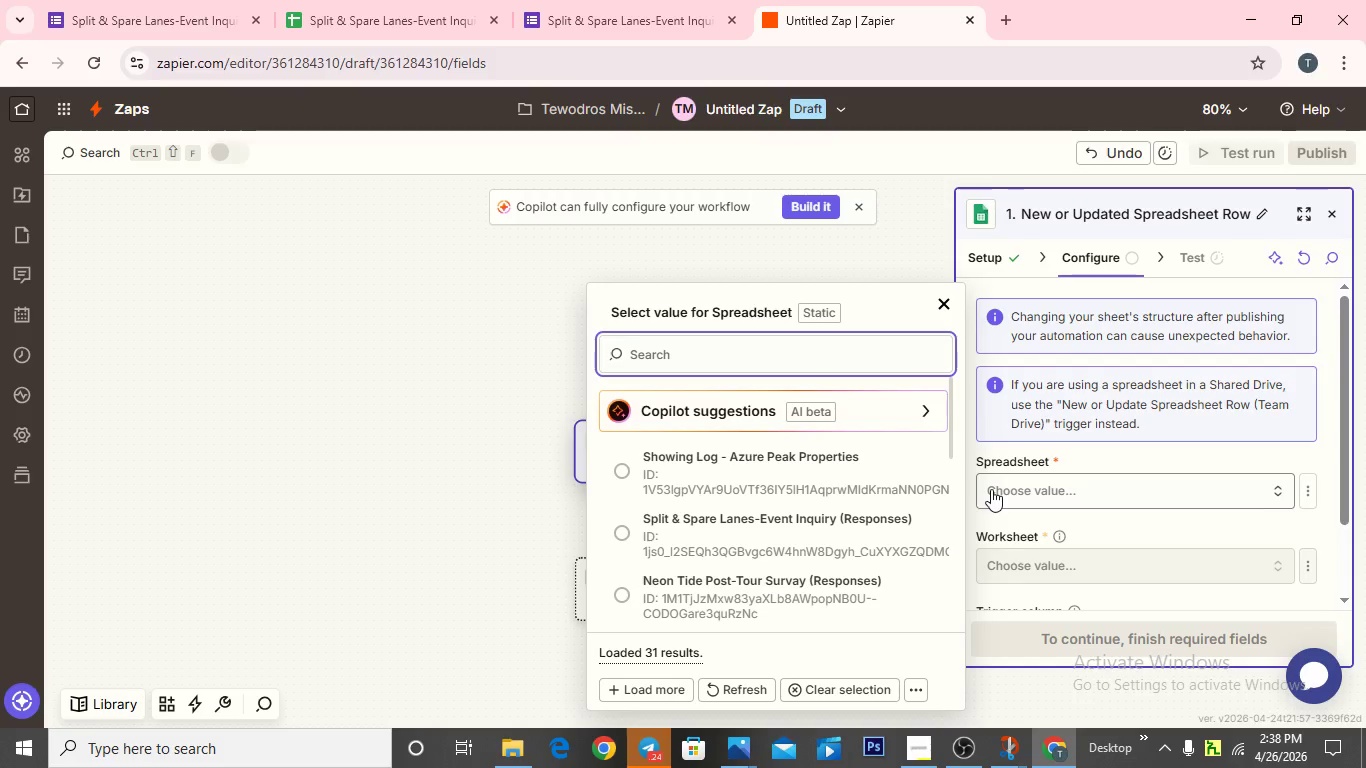 
left_click([821, 520])
 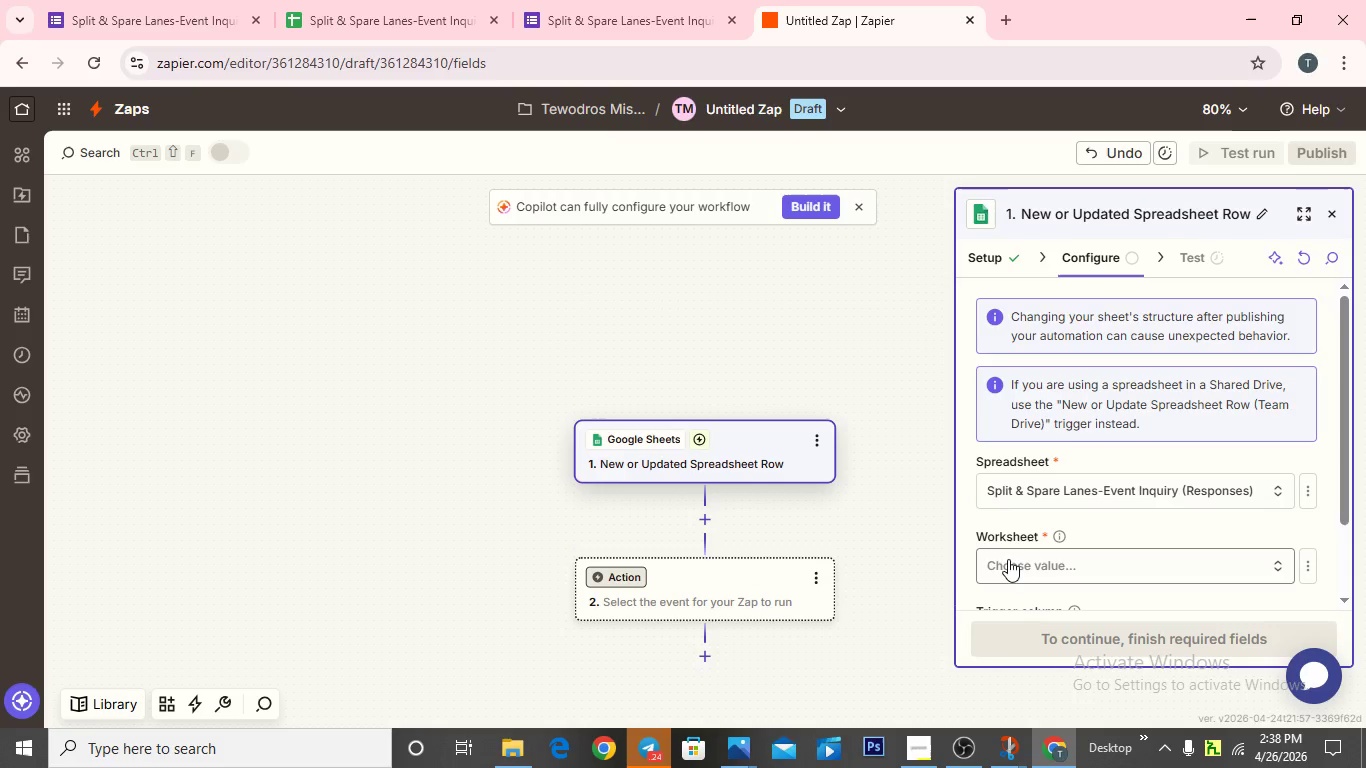 
left_click([1008, 560])
 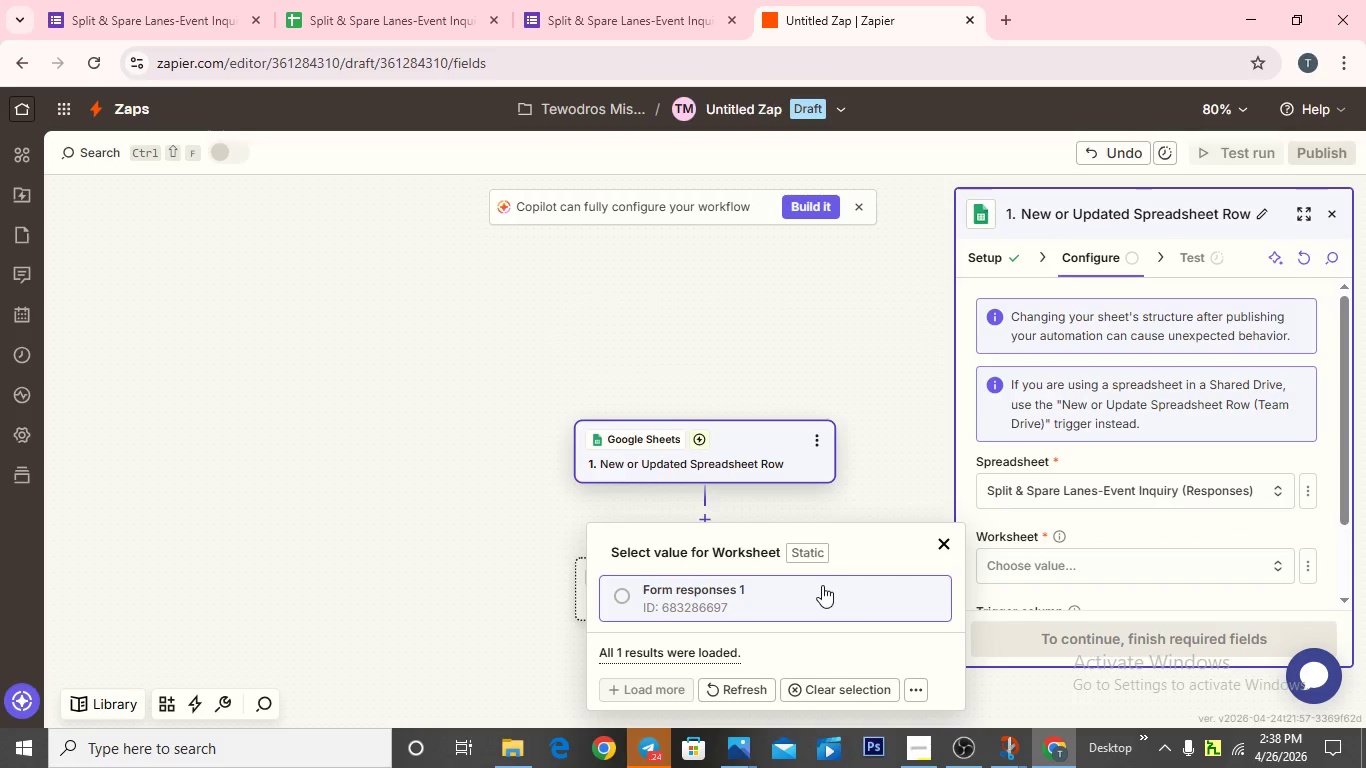 
left_click([822, 586])
 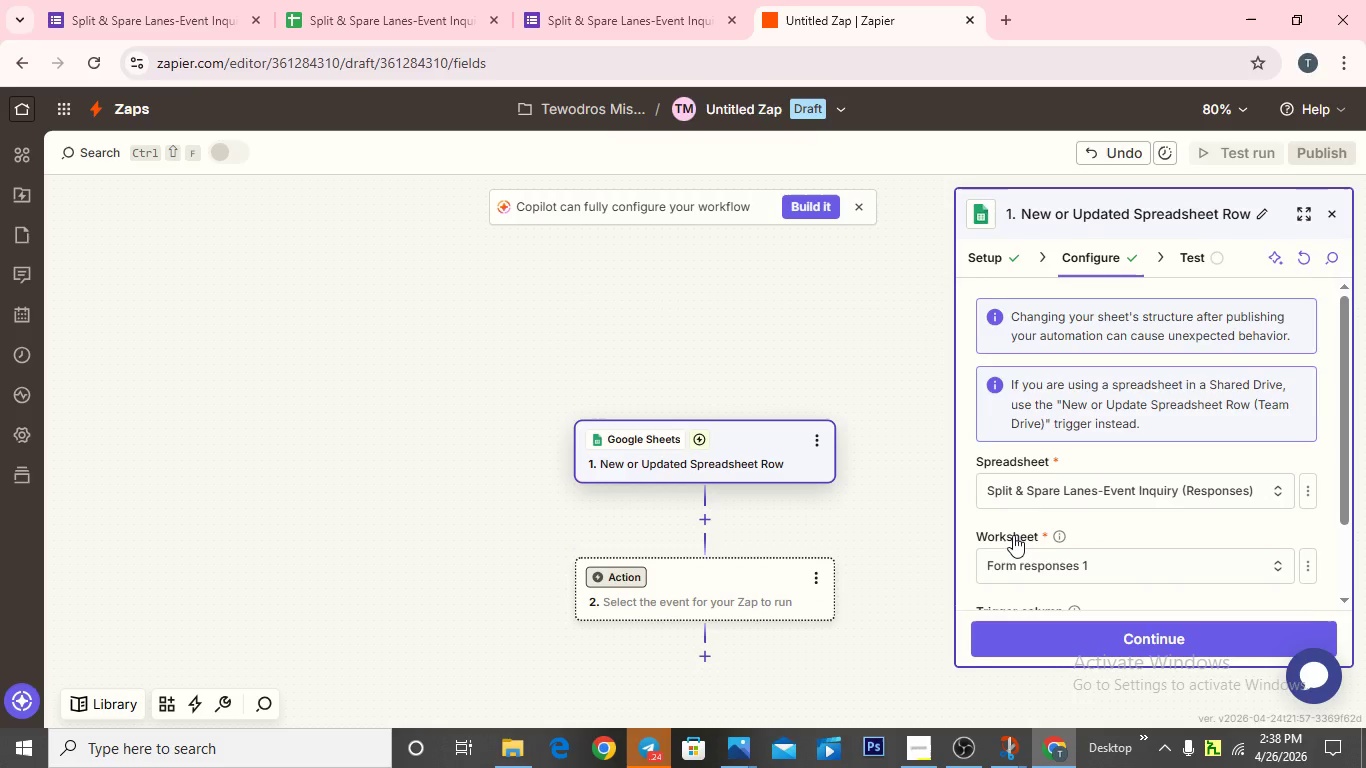 
scroll: coordinate [1013, 535], scroll_direction: down, amount: 3.0
 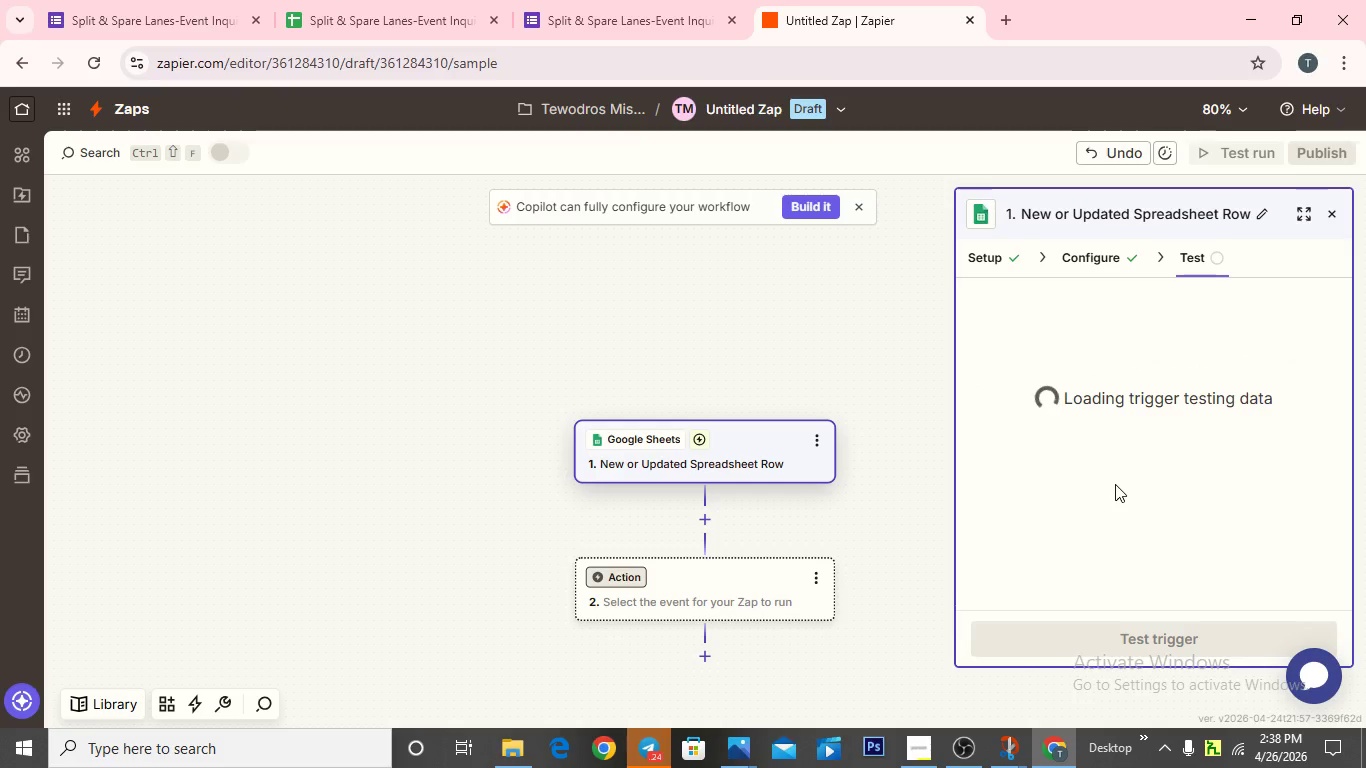 
mouse_move([1115, 594])
 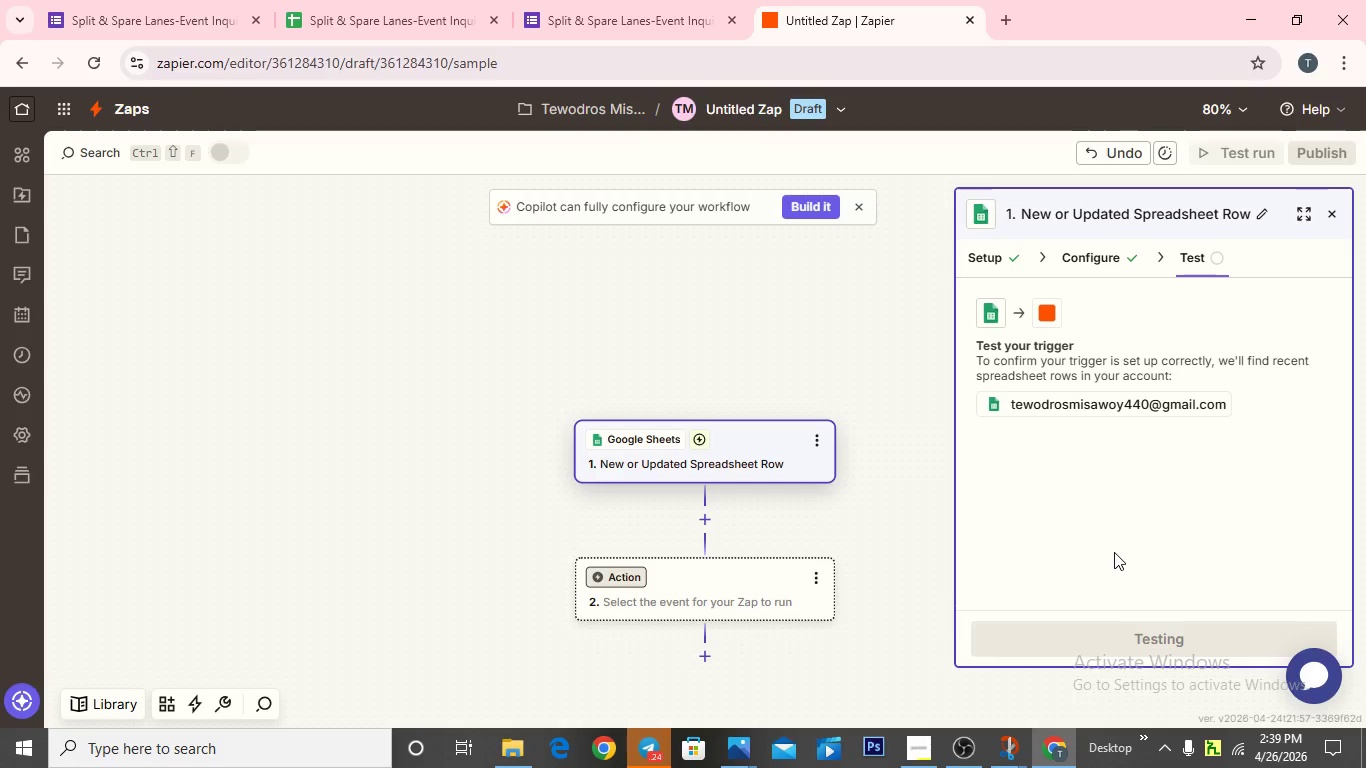 
mouse_move([1105, 526])
 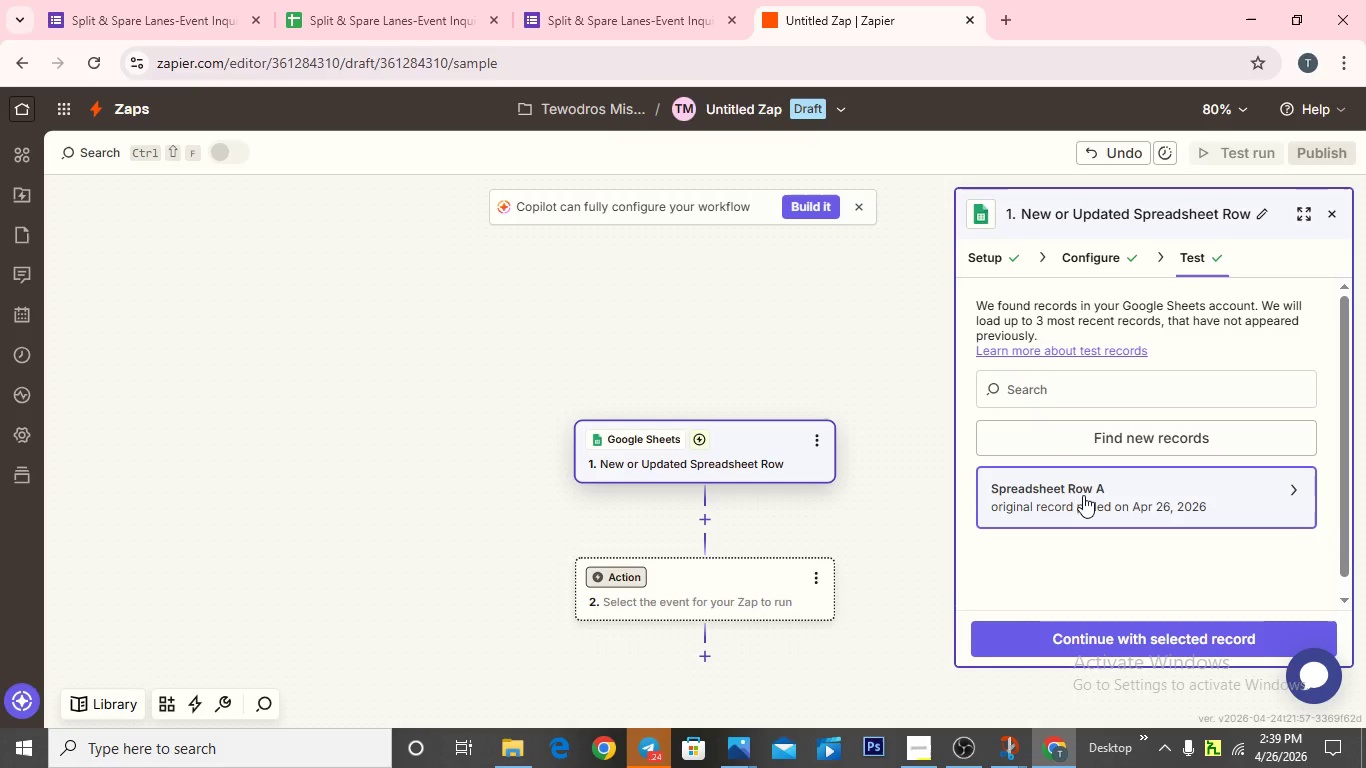 
left_click([1083, 495])
 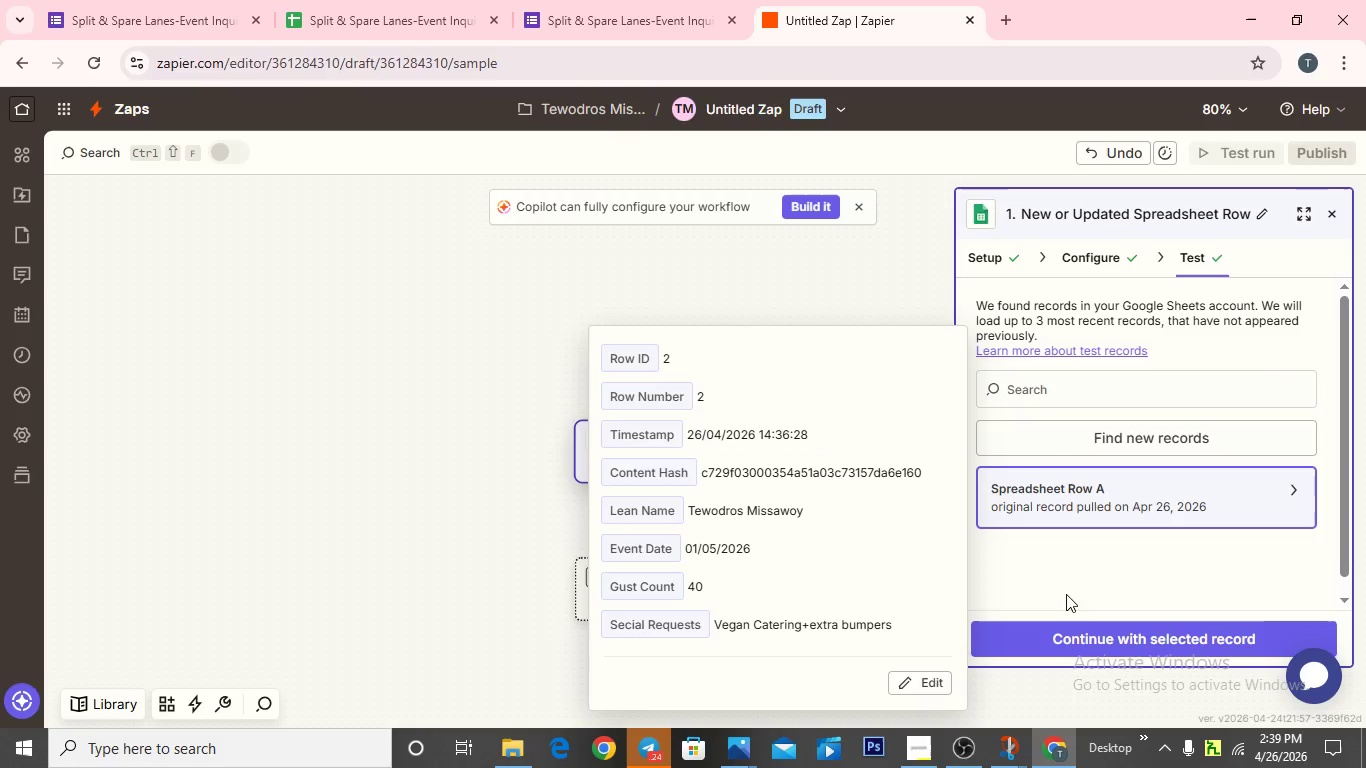 
left_click([1078, 631])
 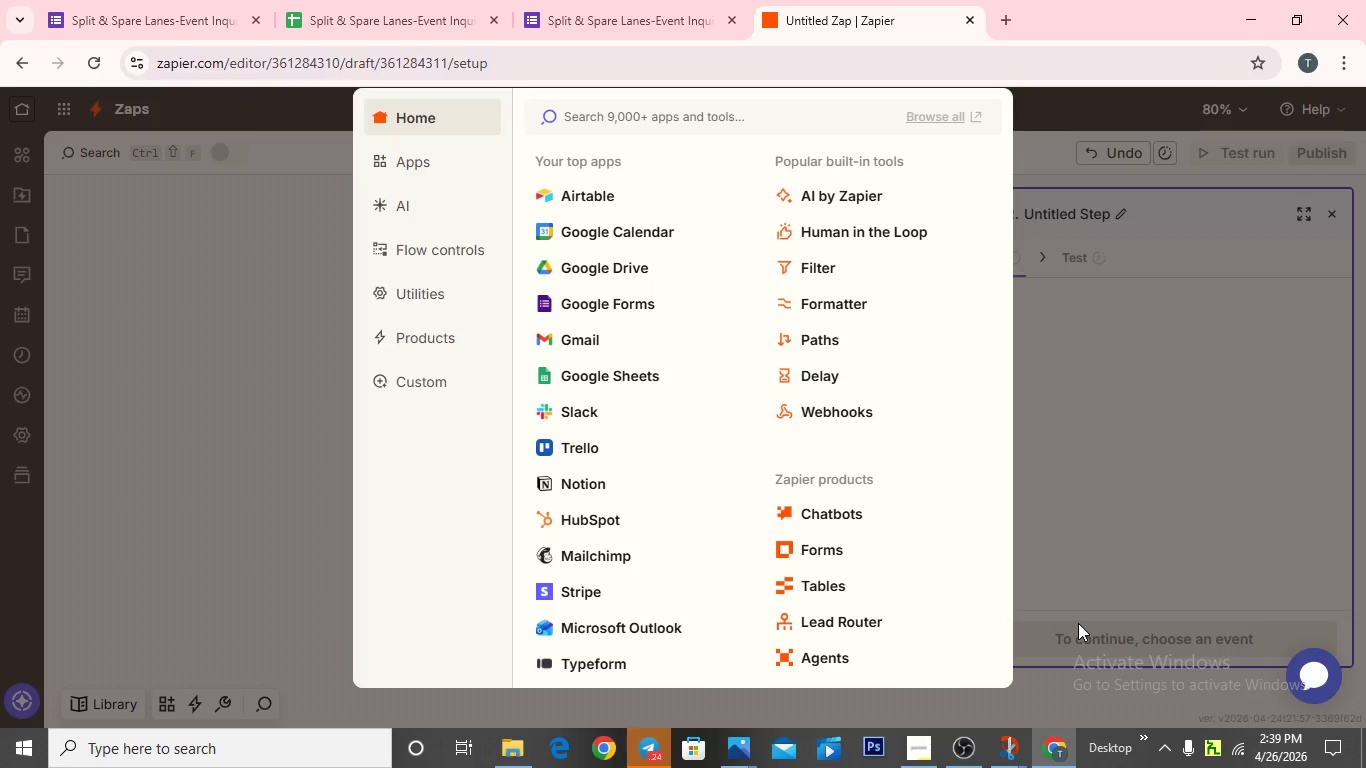 
wait(10.7)
 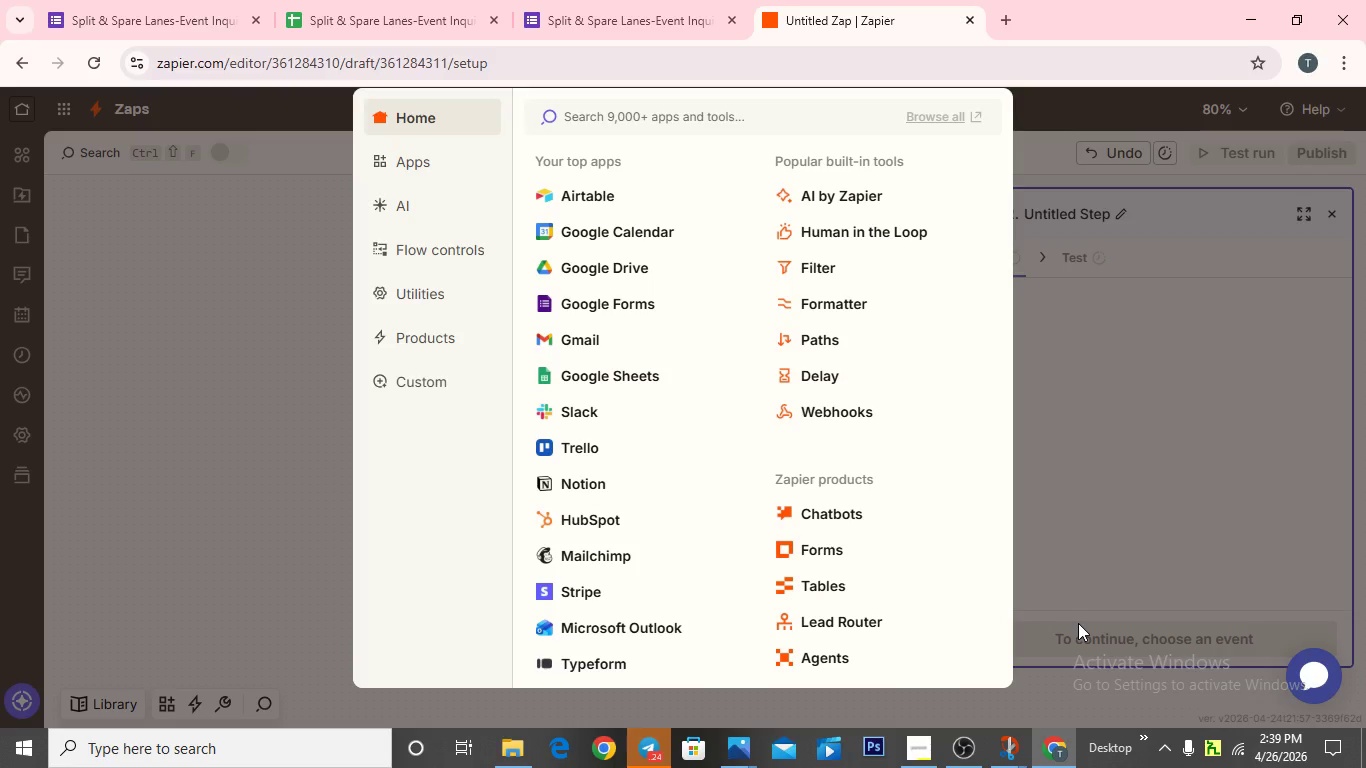 
left_click([569, 410])
 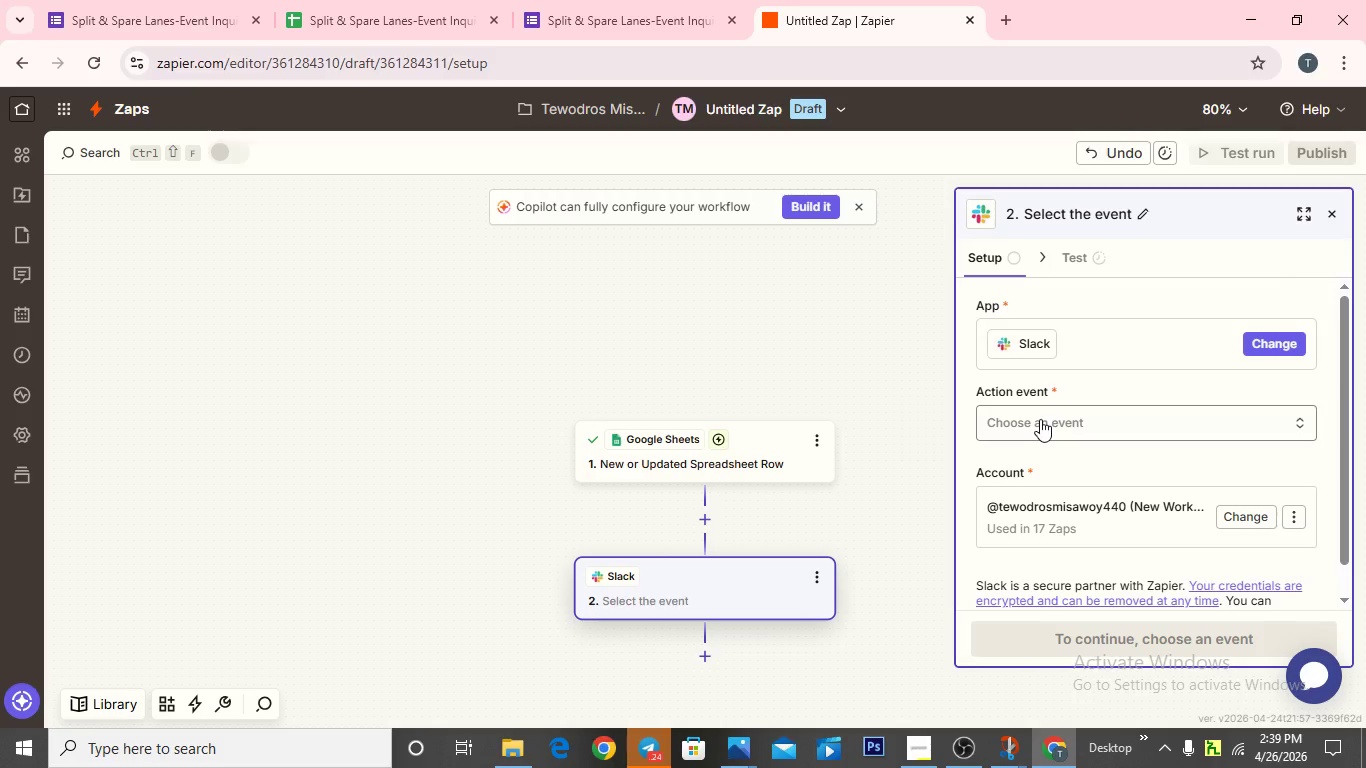 
wait(5.06)
 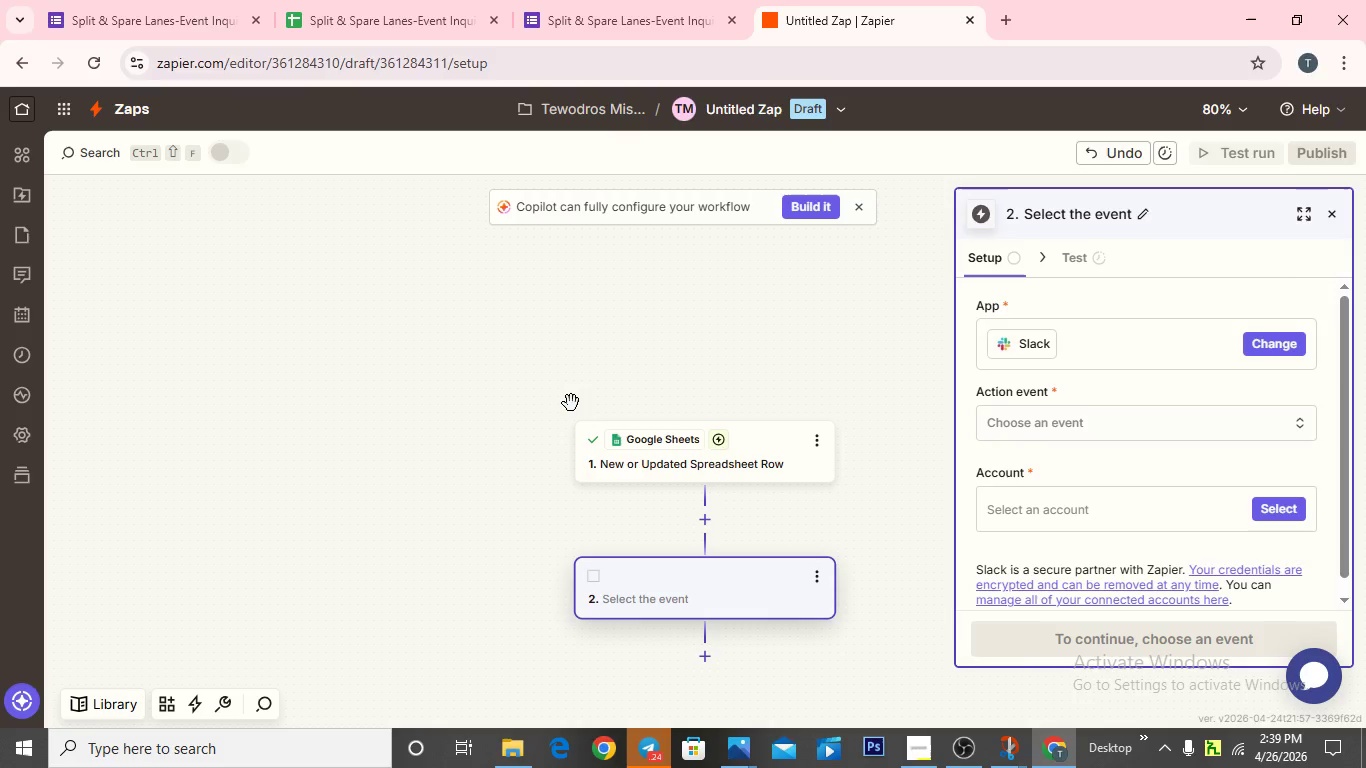 
left_click([1040, 419])
 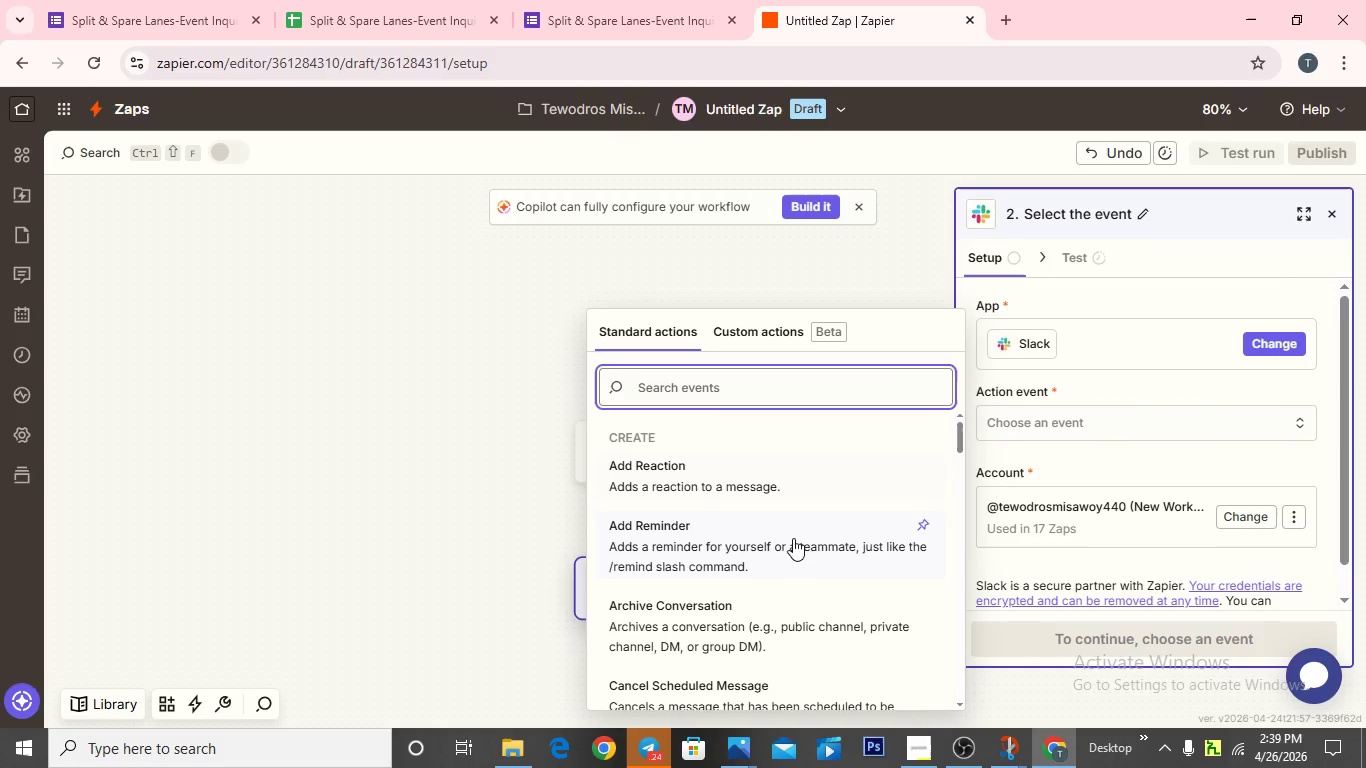 
scroll: coordinate [783, 550], scroll_direction: down, amount: 15.0
 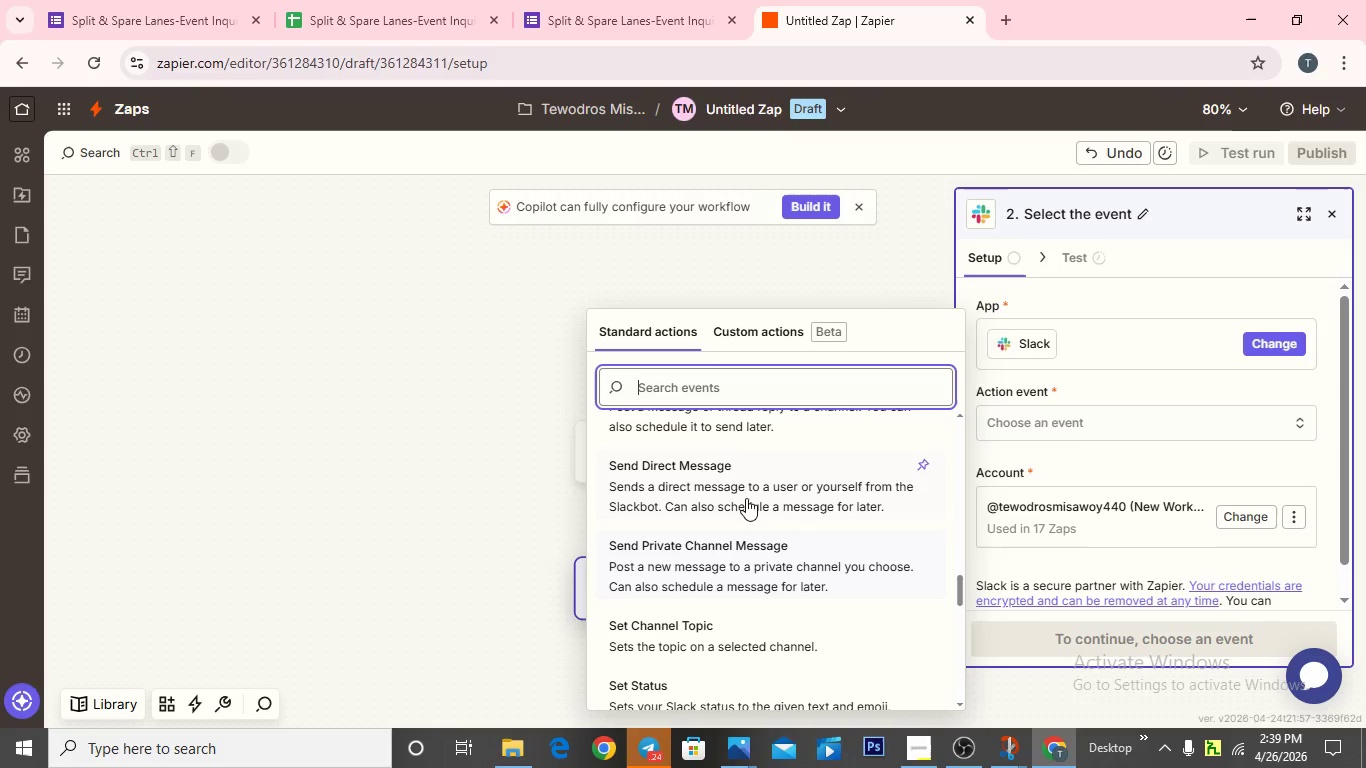 
scroll: coordinate [745, 497], scroll_direction: up, amount: 1.0
 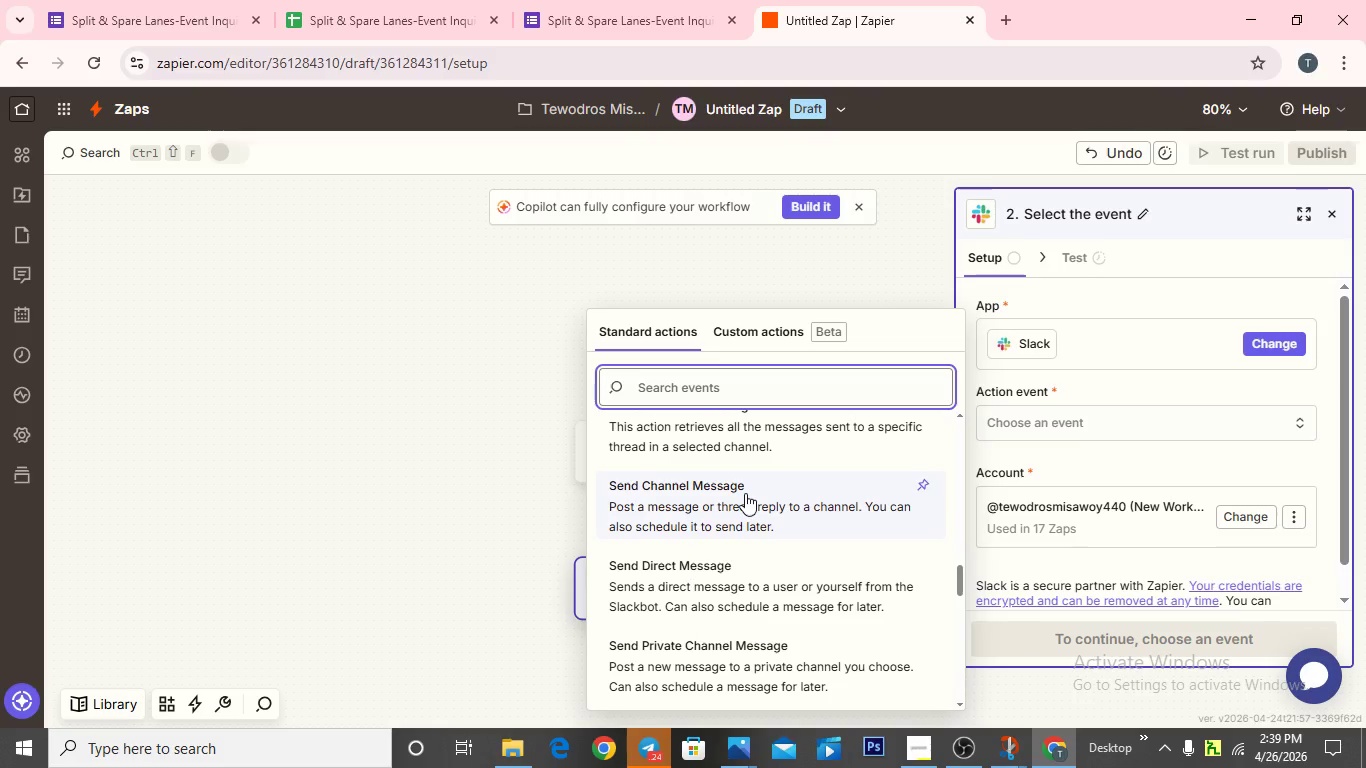 
left_click([745, 493])
 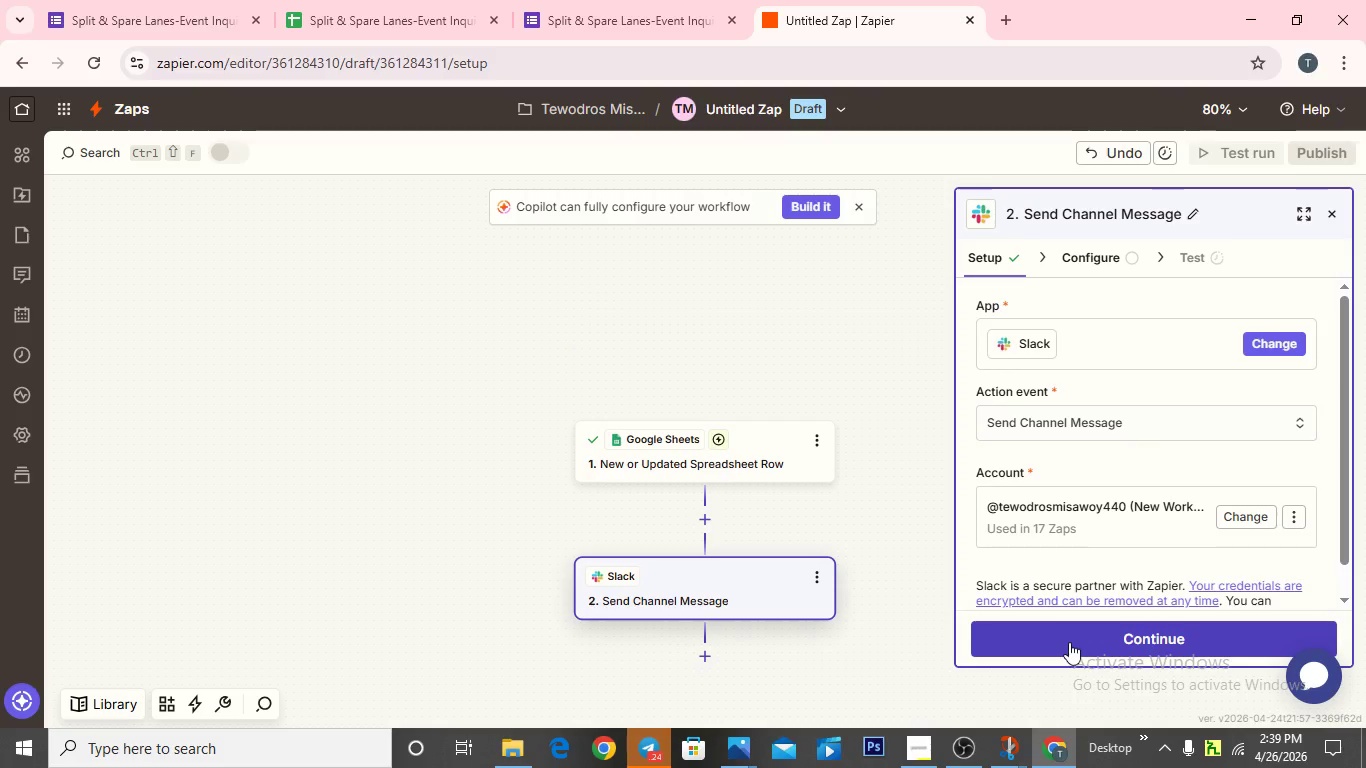 
left_click([1069, 643])
 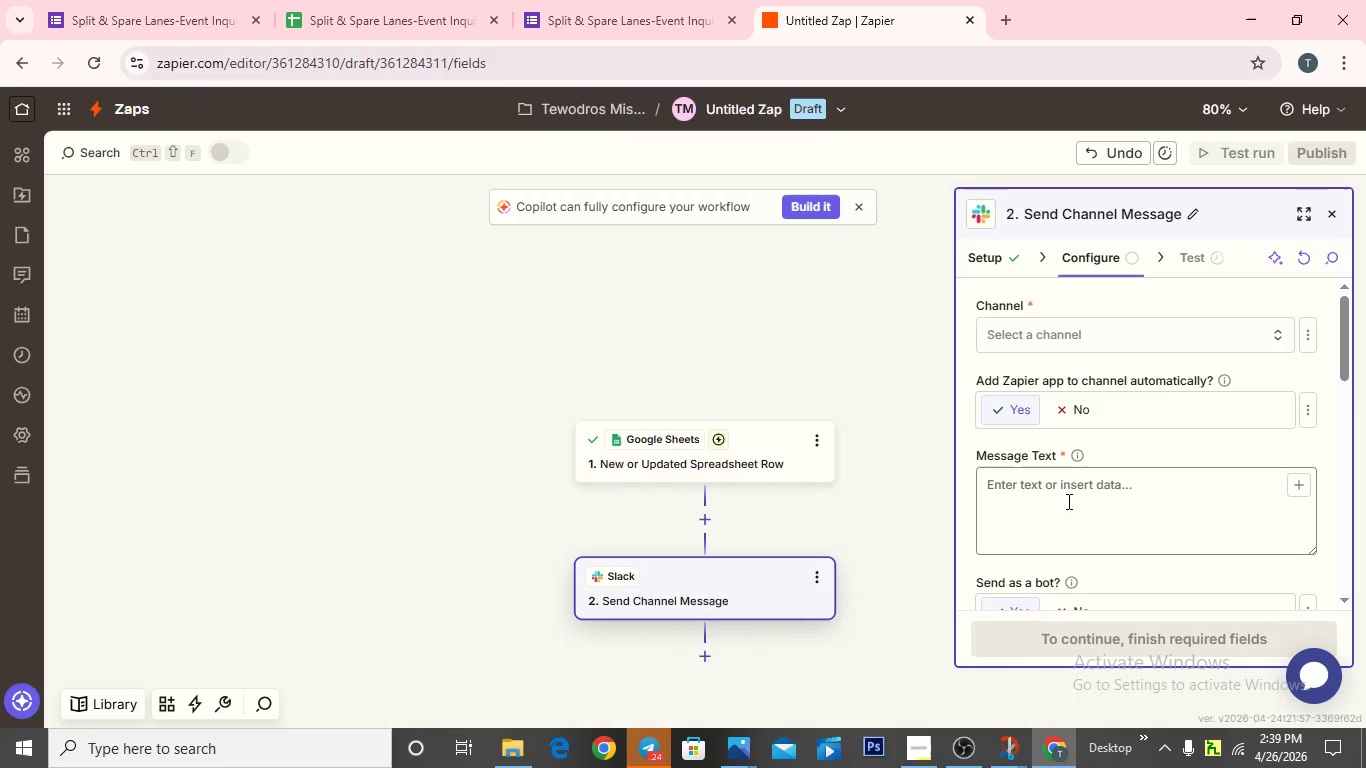 
wait(5.7)
 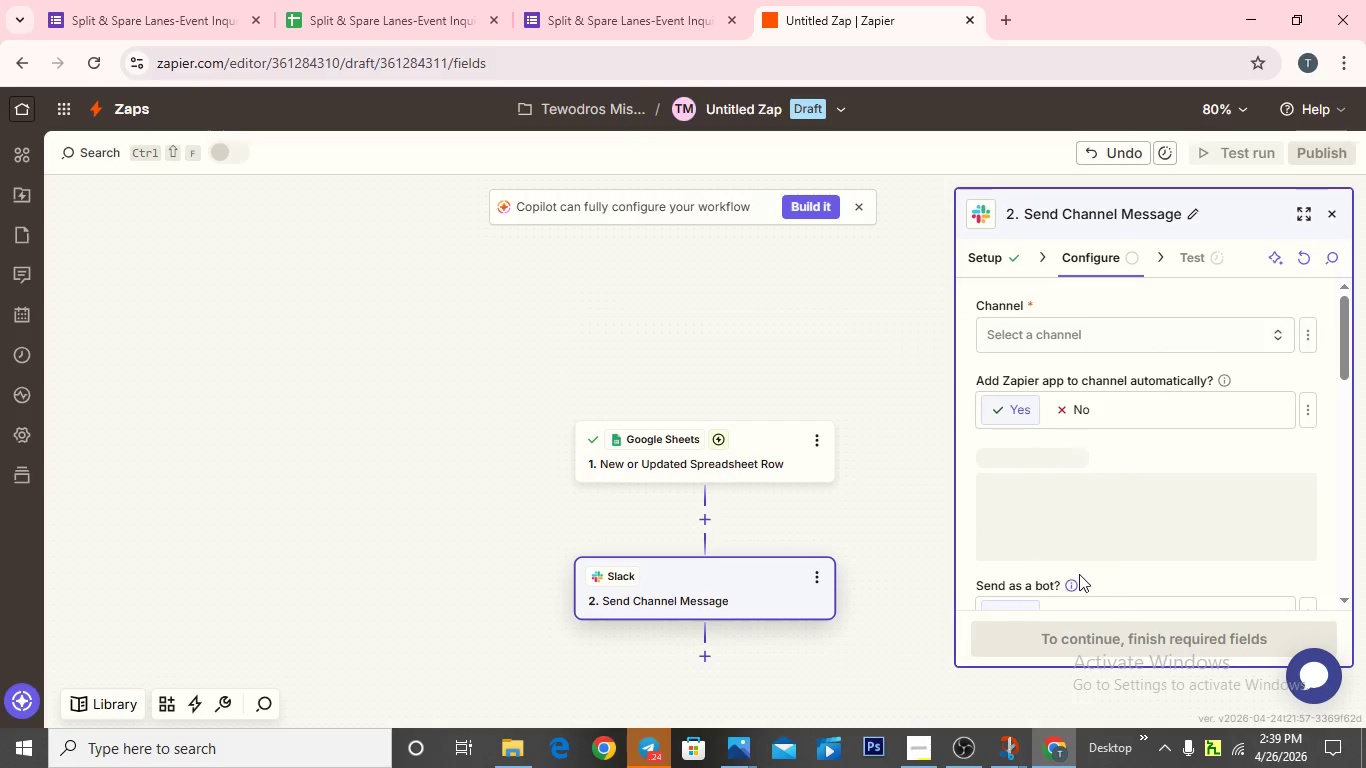 
left_click([1037, 333])
 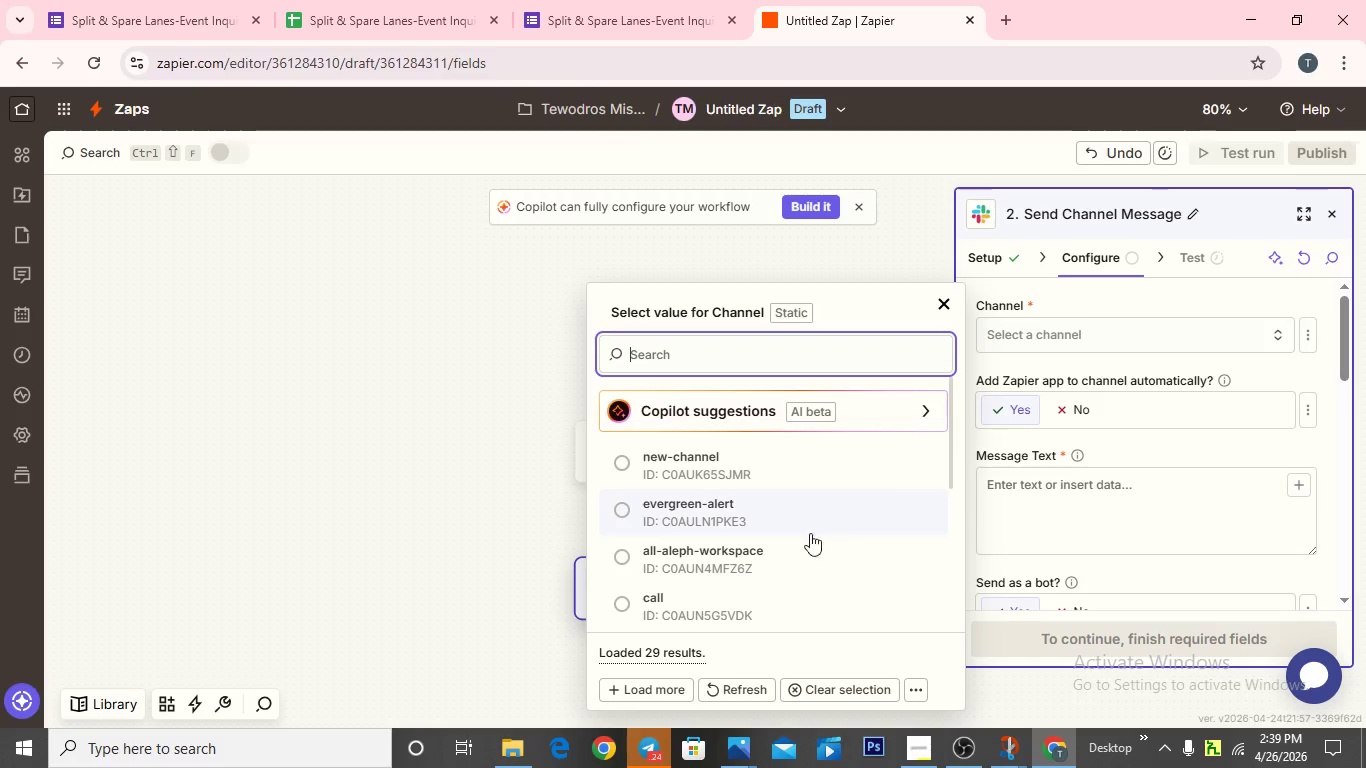 
scroll: coordinate [794, 542], scroll_direction: down, amount: 2.0
 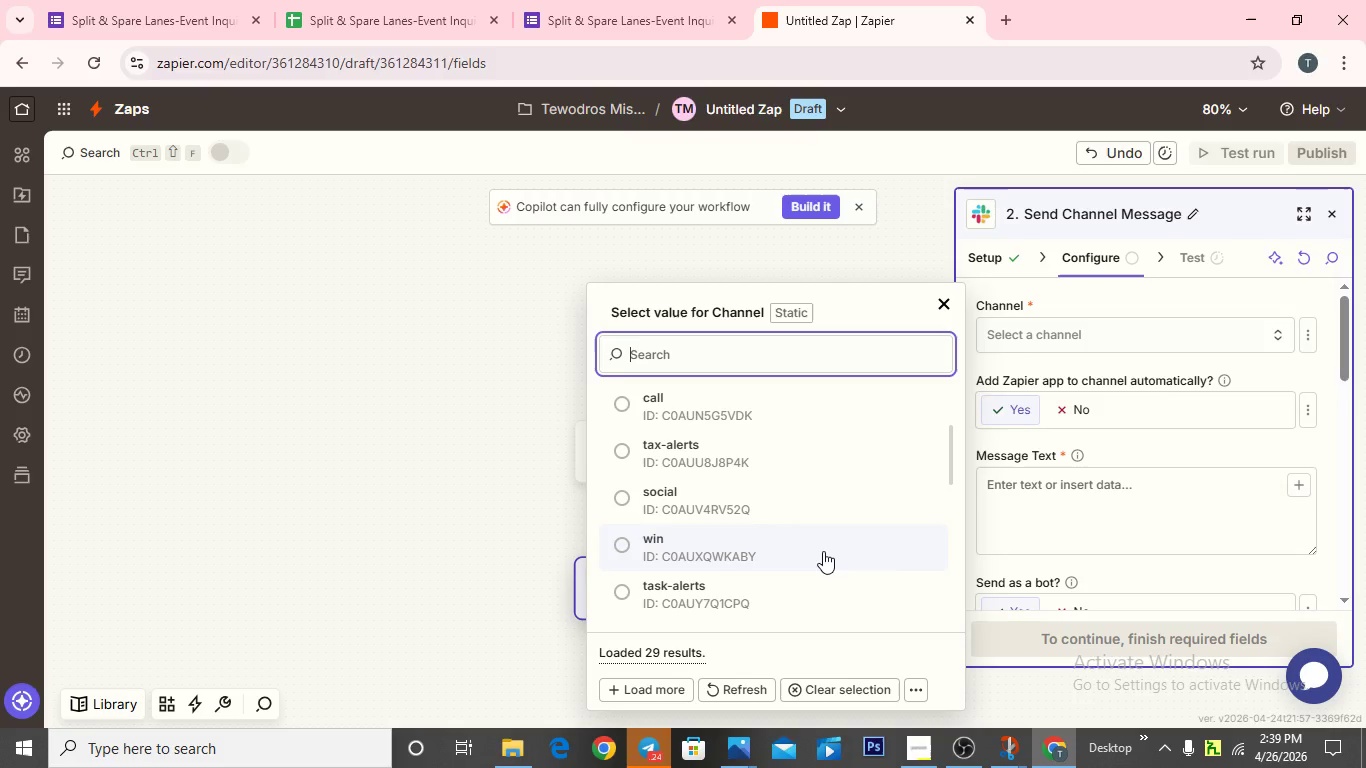 
wait(9.38)
 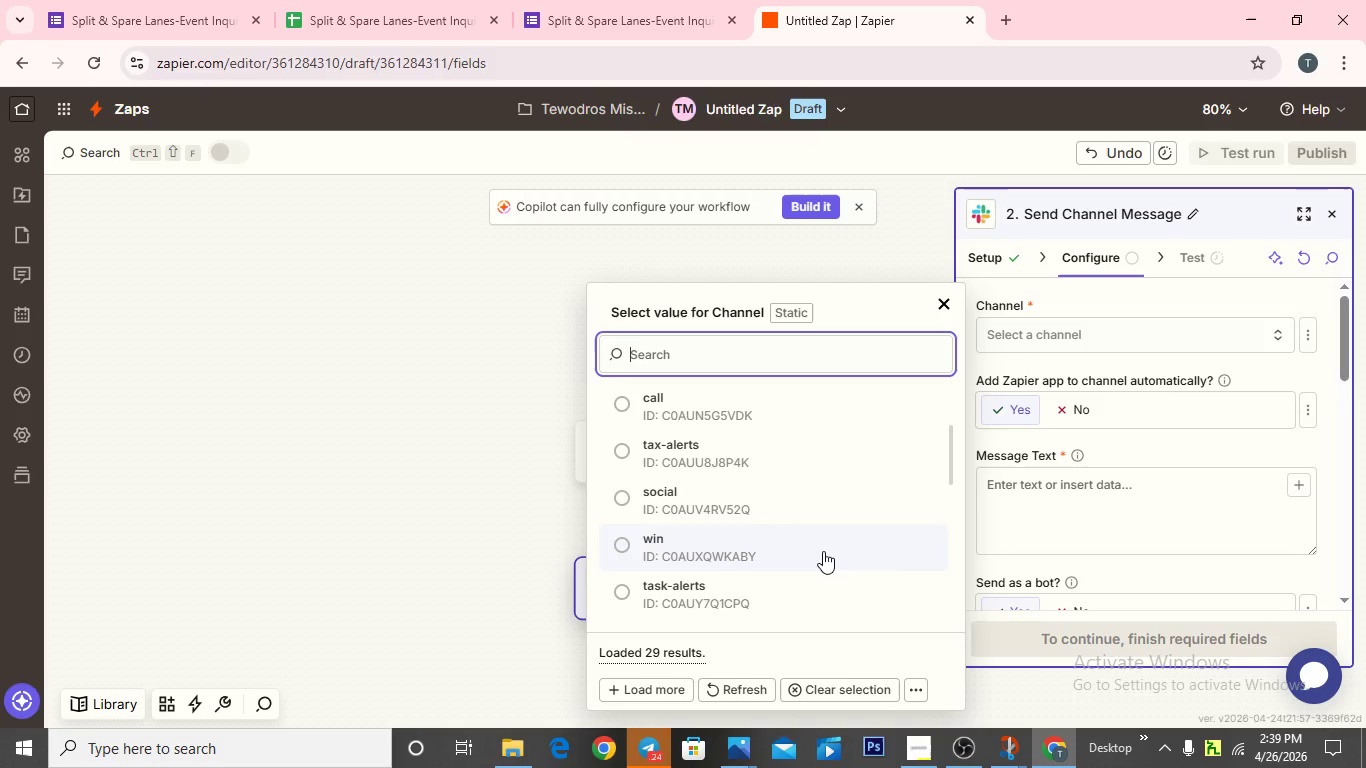 
scroll: coordinate [787, 537], scroll_direction: up, amount: 4.0
 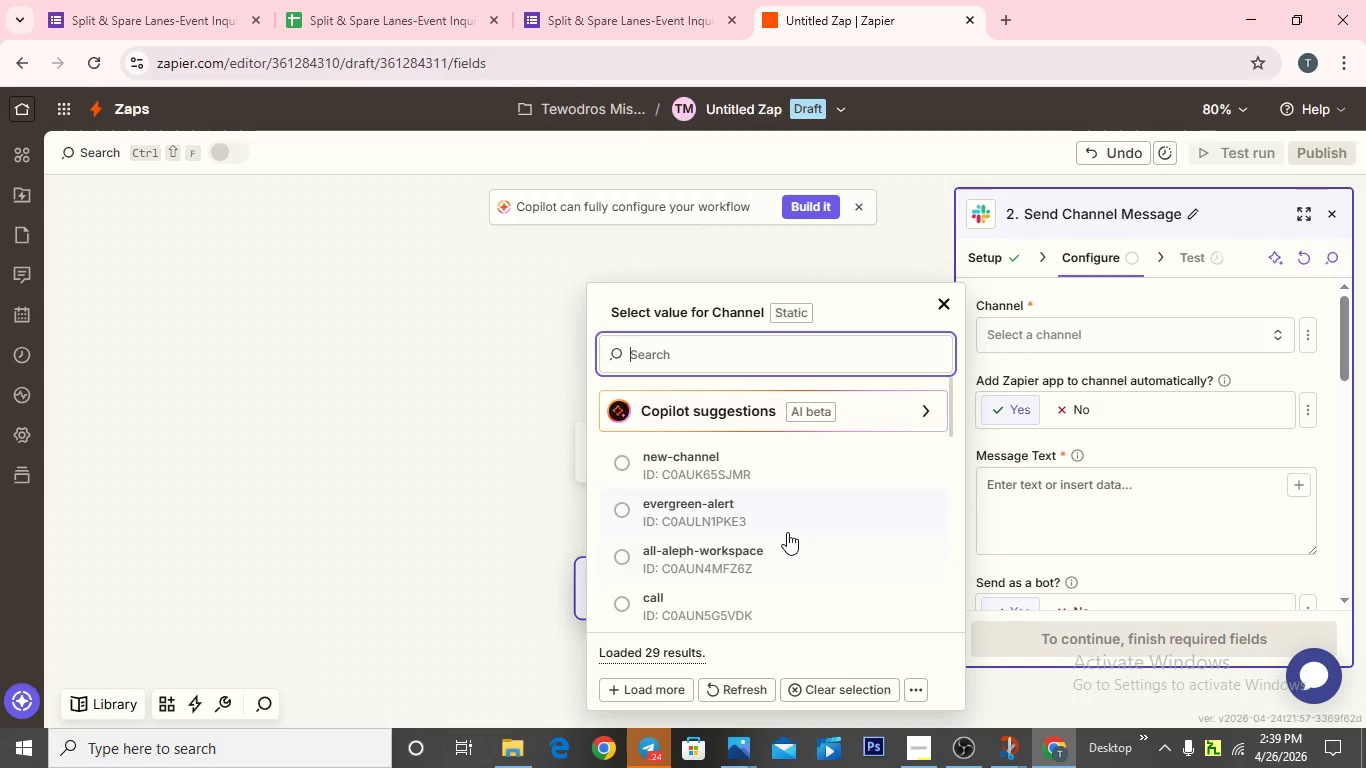 
scroll: coordinate [787, 531], scroll_direction: down, amount: 9.0
 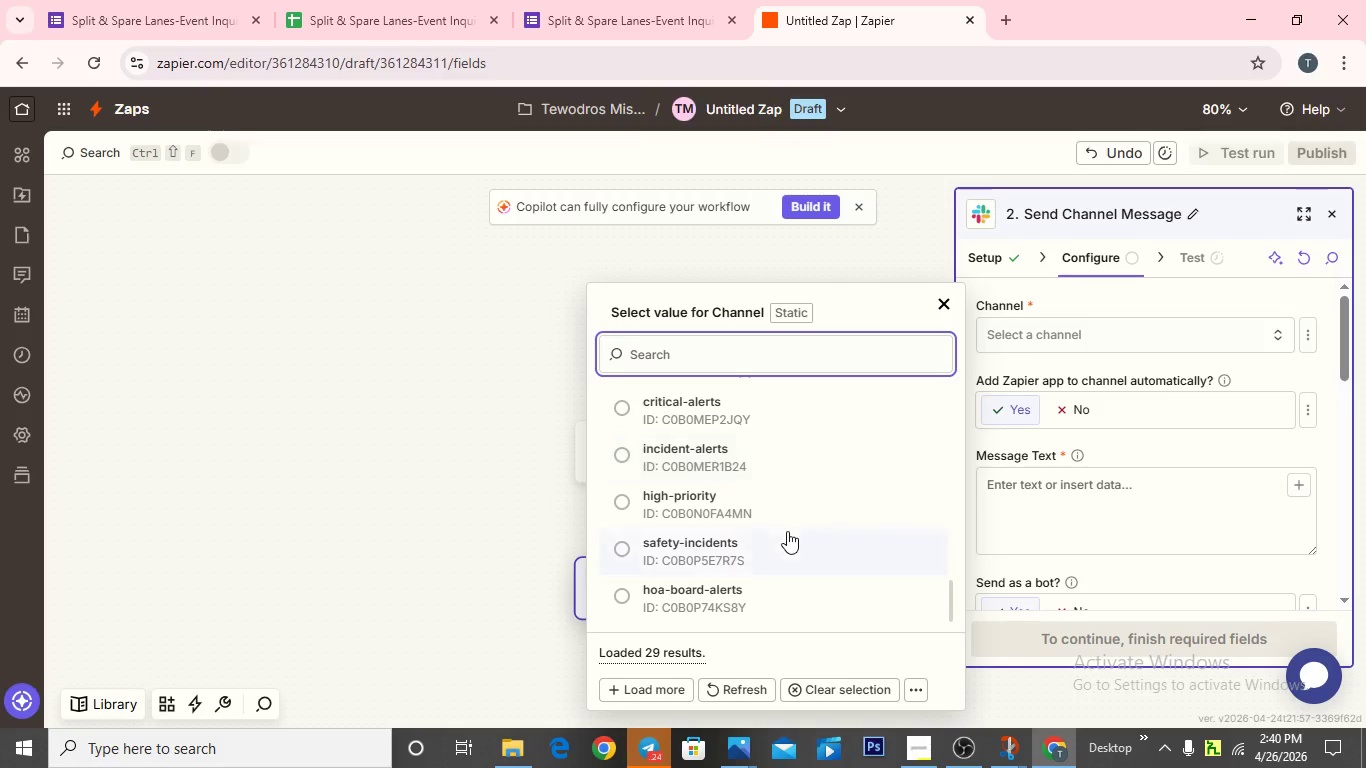 
scroll: coordinate [787, 526], scroll_direction: up, amount: 3.0
 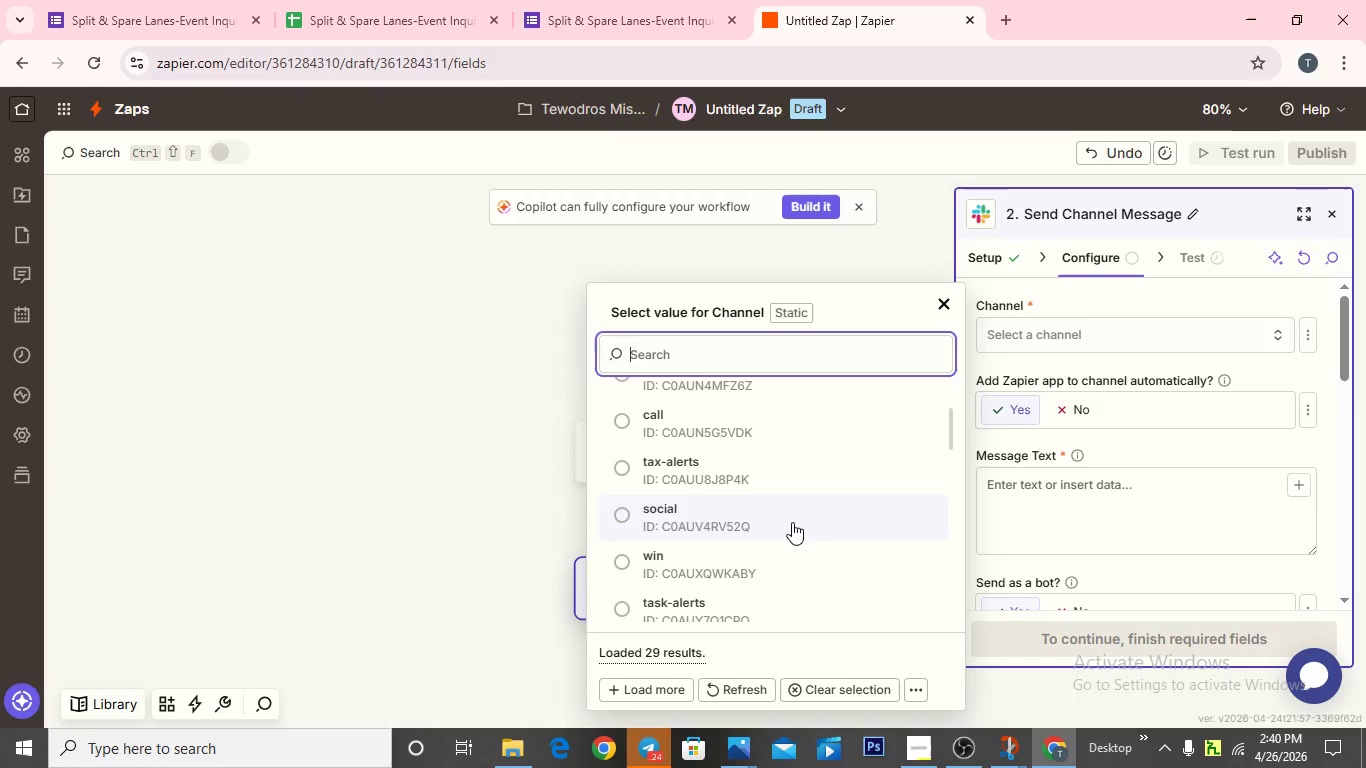 
left_click([792, 522])
 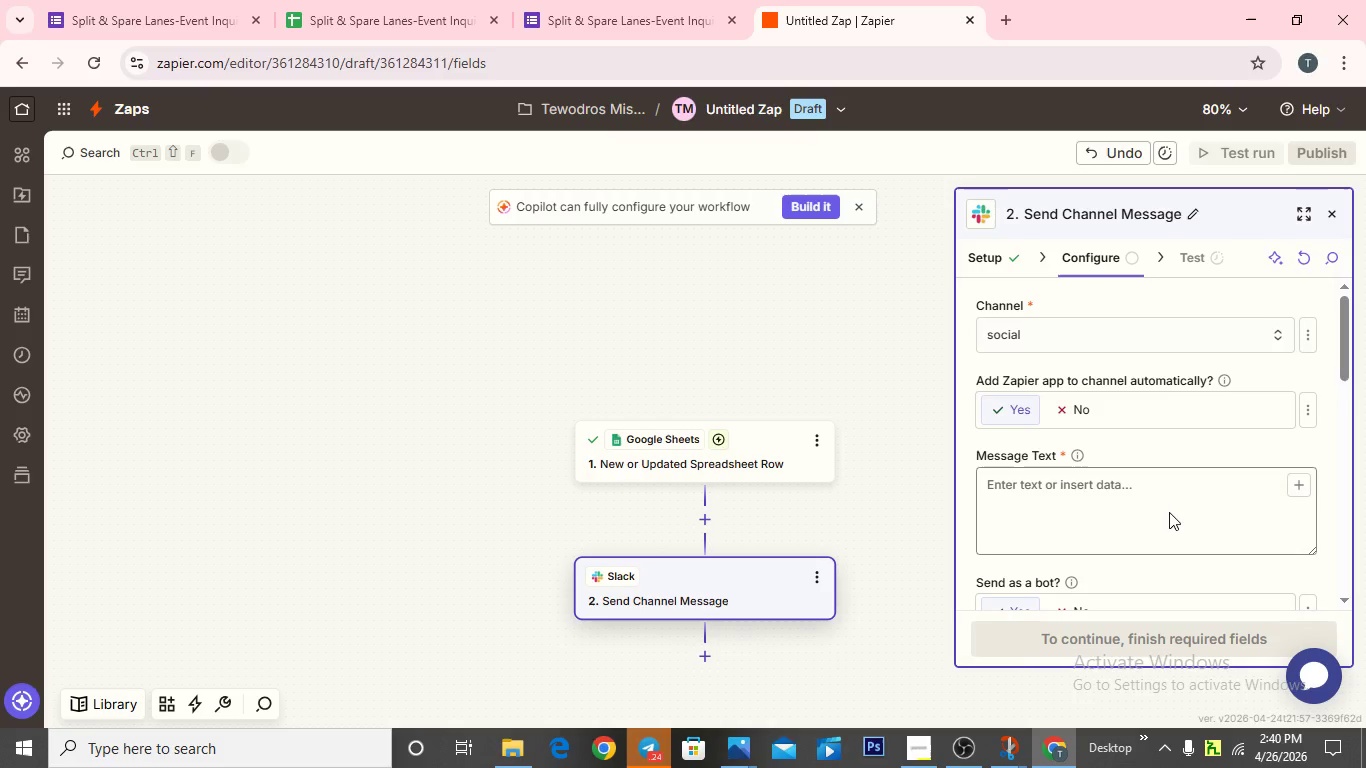 
left_click([1151, 519])
 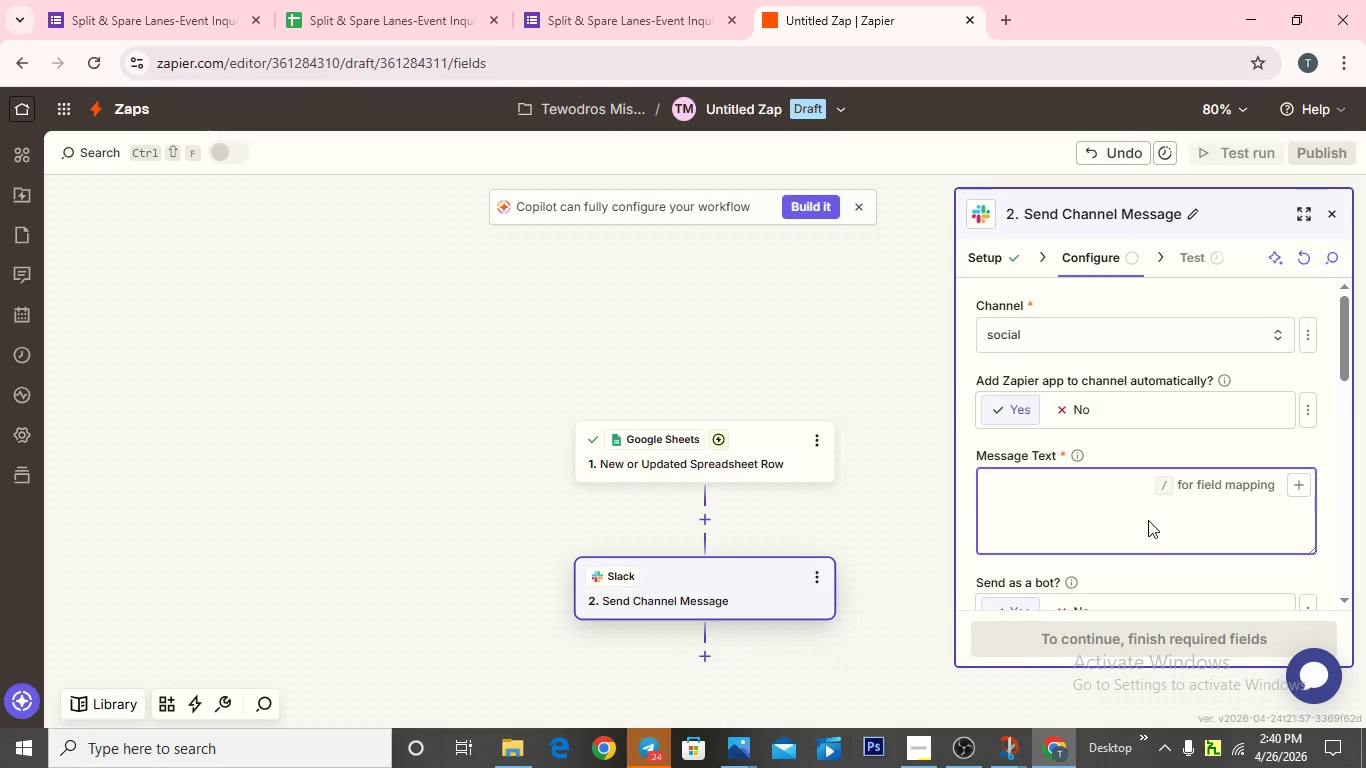 
type(New )
key(Backspace)
key(Backspace)
key(Backspace)
type(EW EVENT INQUIRY)
 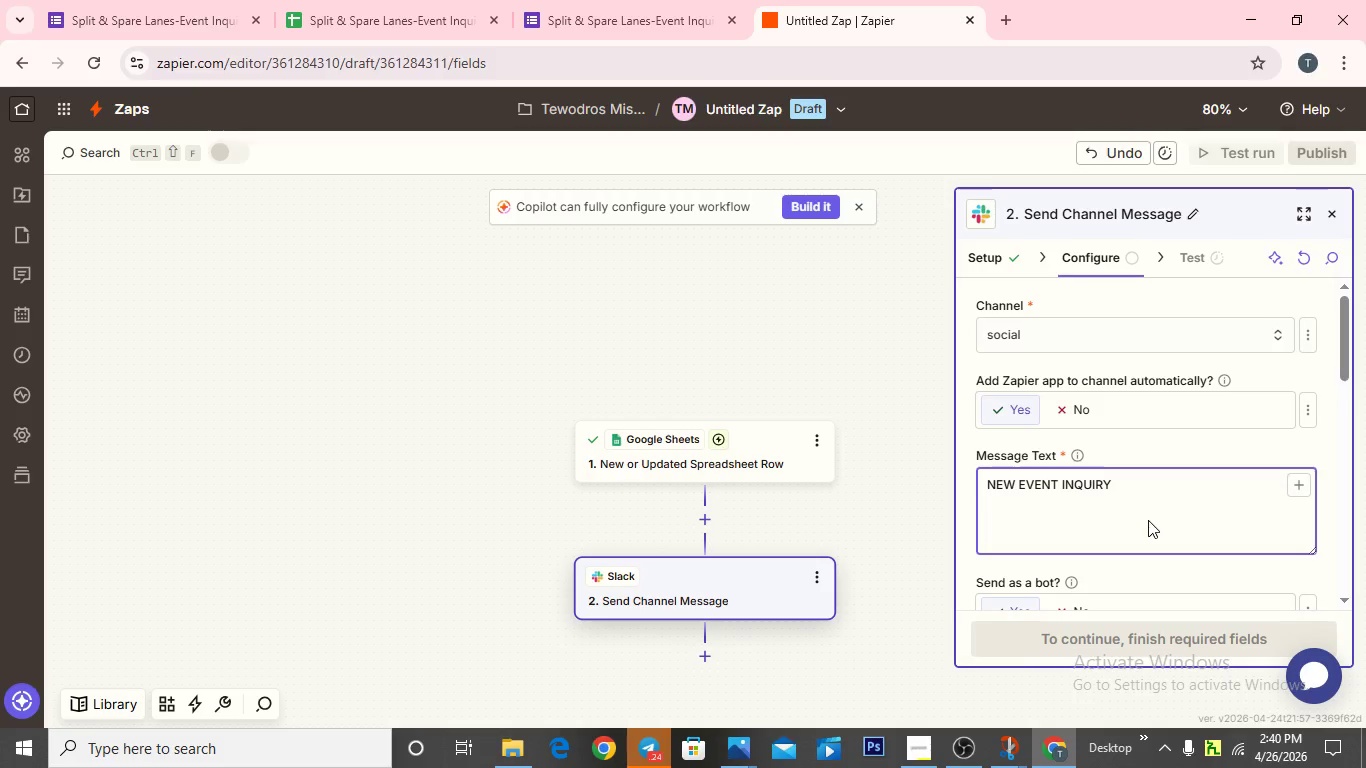 
key(Shift+1)
 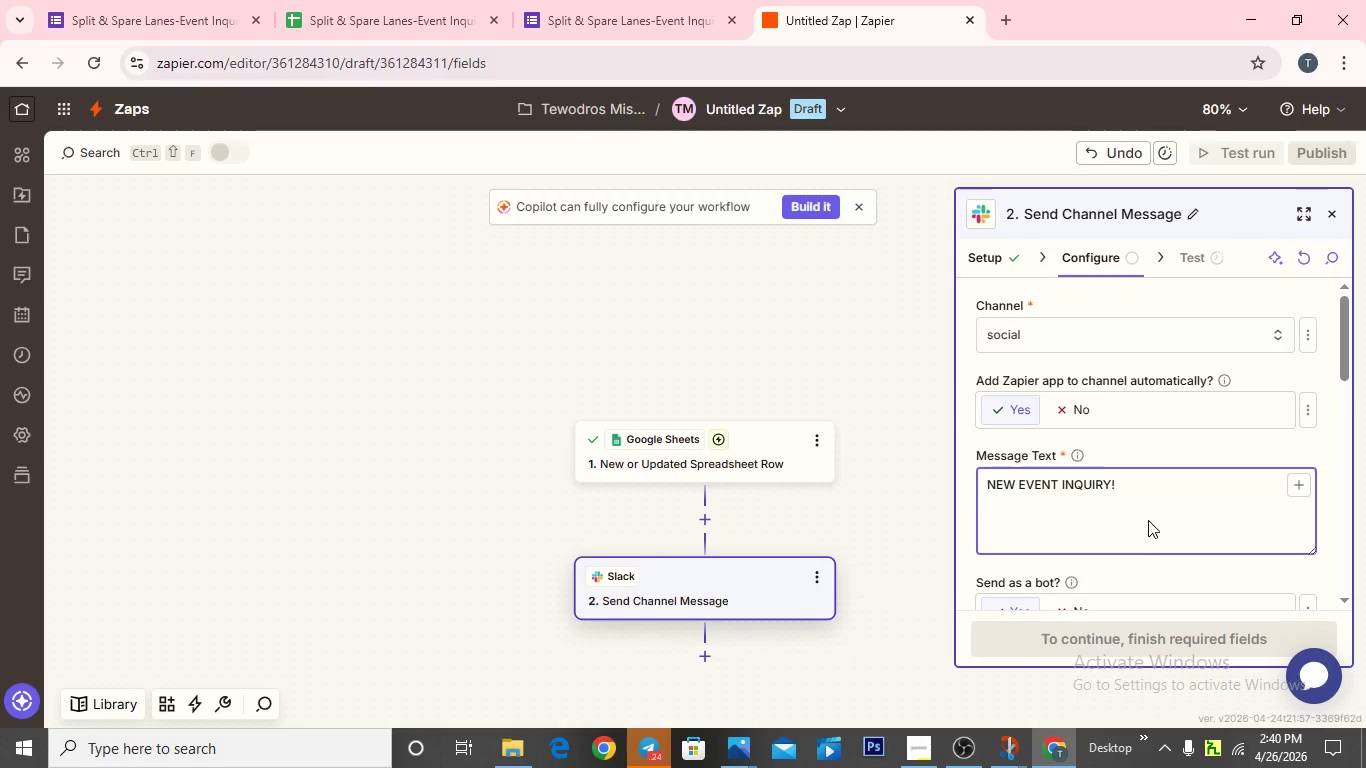 
key(Enter)
 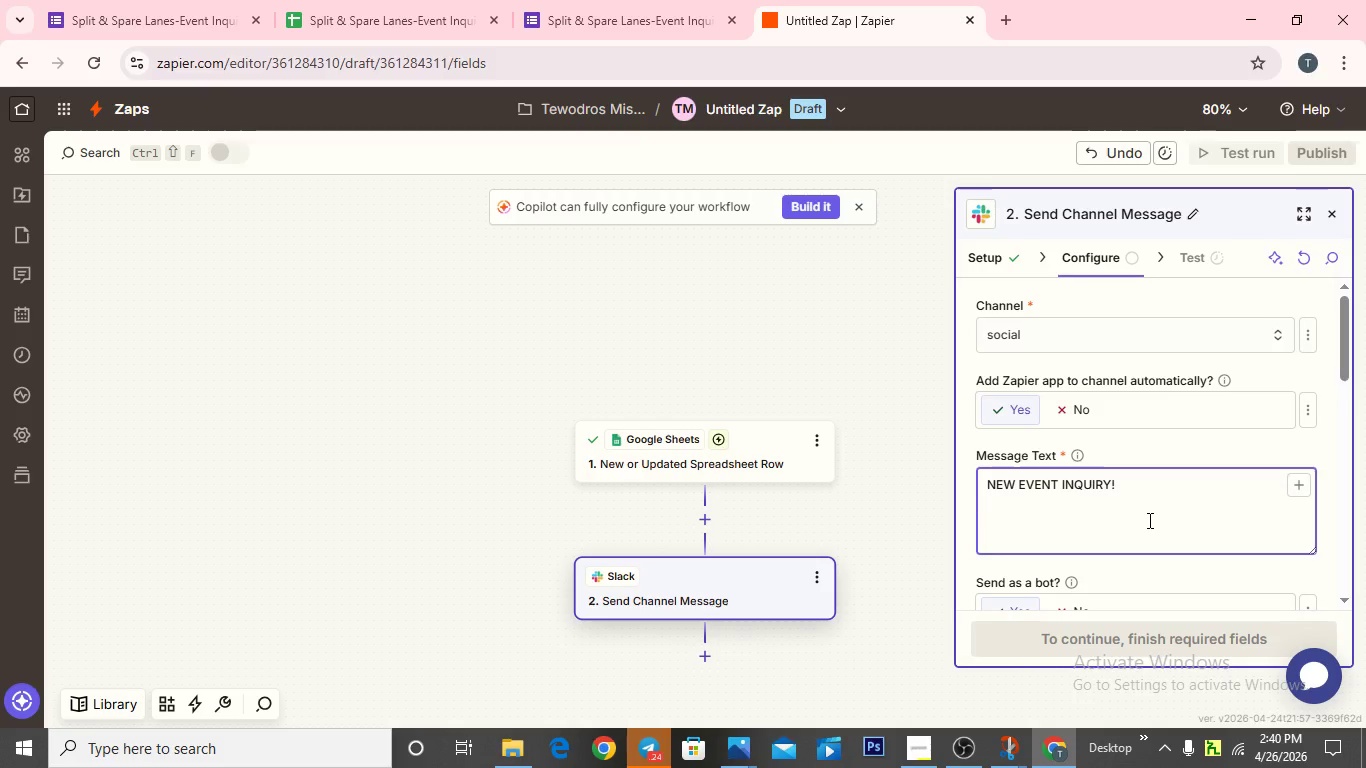 
wait(5.52)
 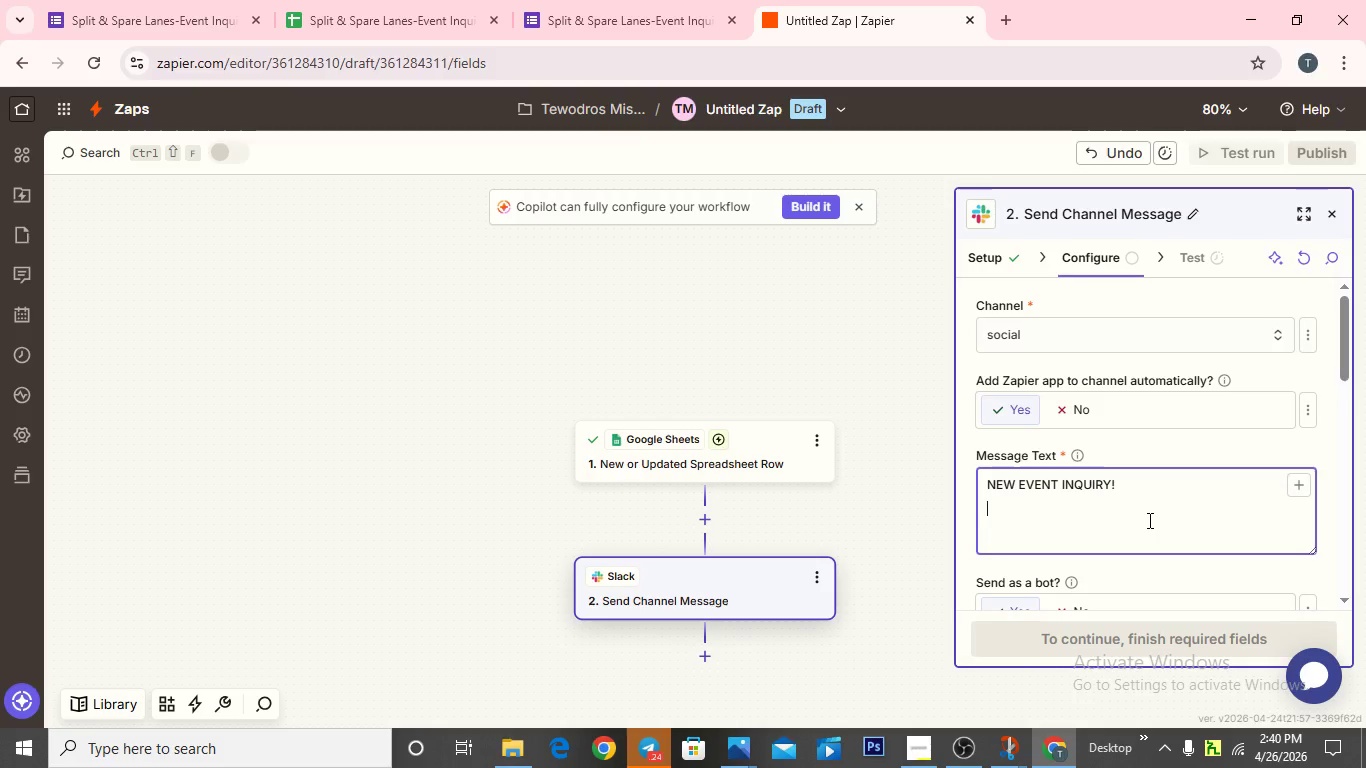 
type(*Lead)
 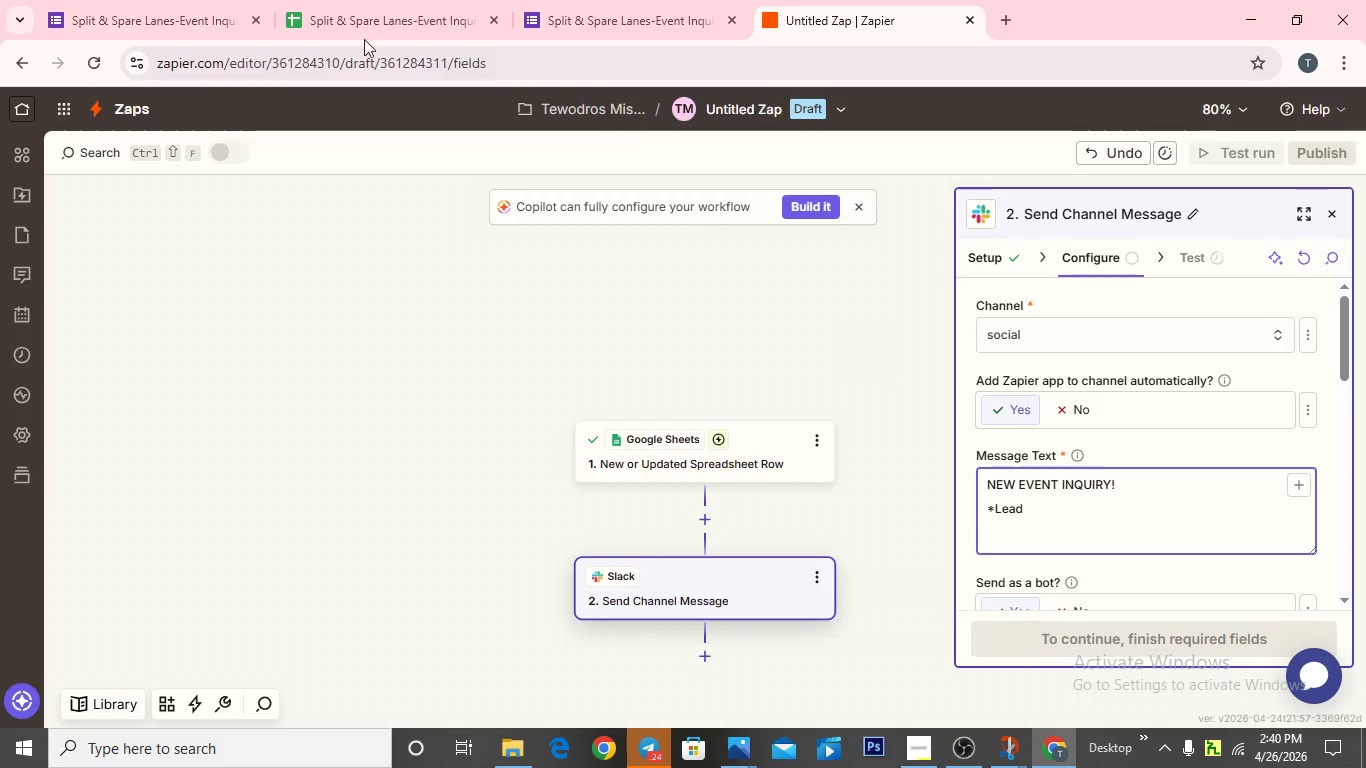 
left_click([124, 21])
 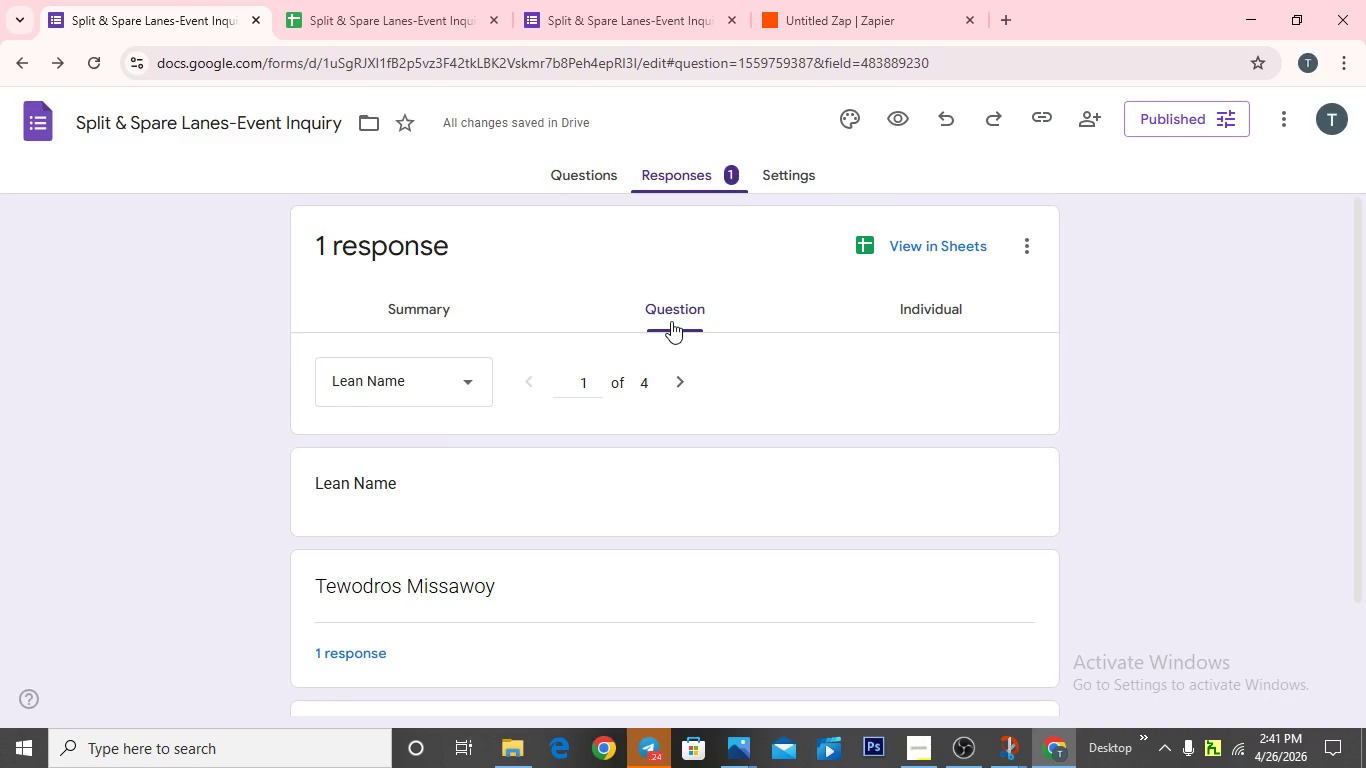 
wait(5.62)
 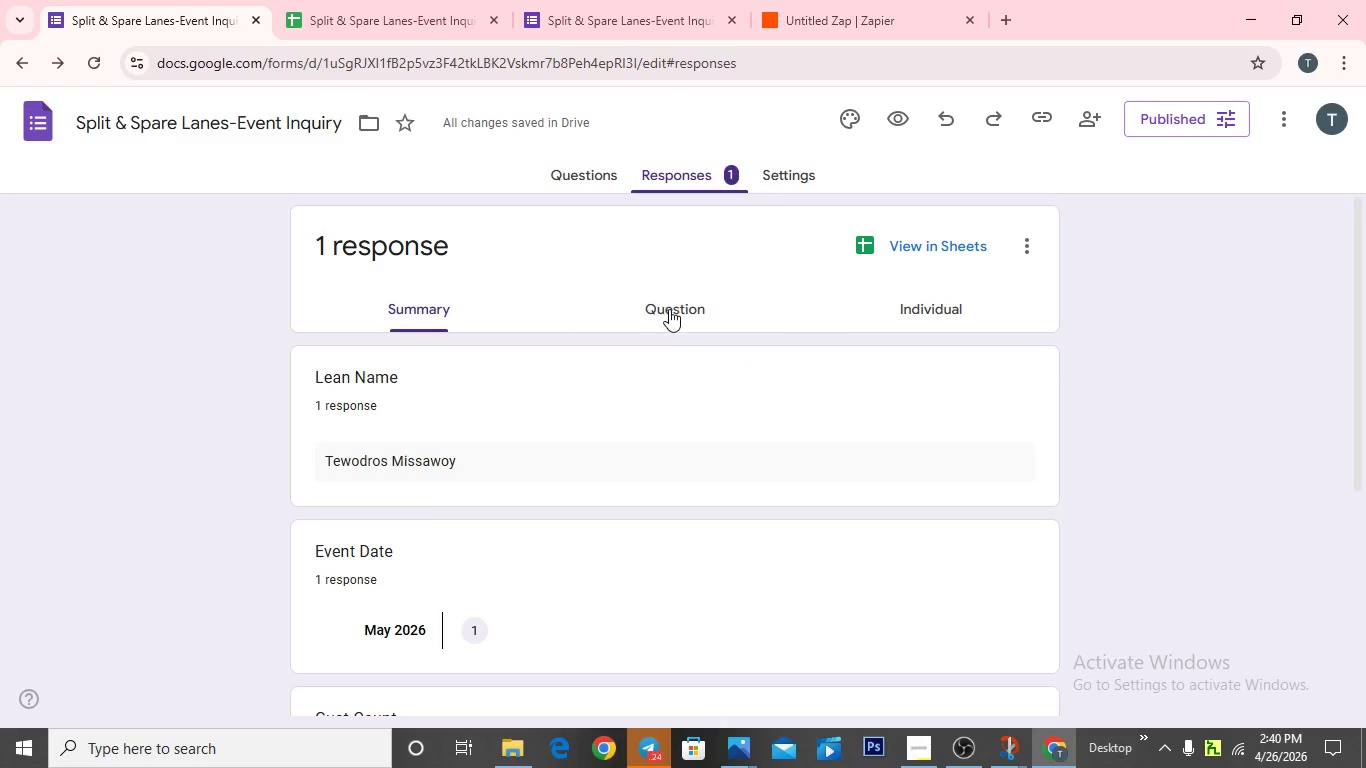 
mouse_move([439, 370])
 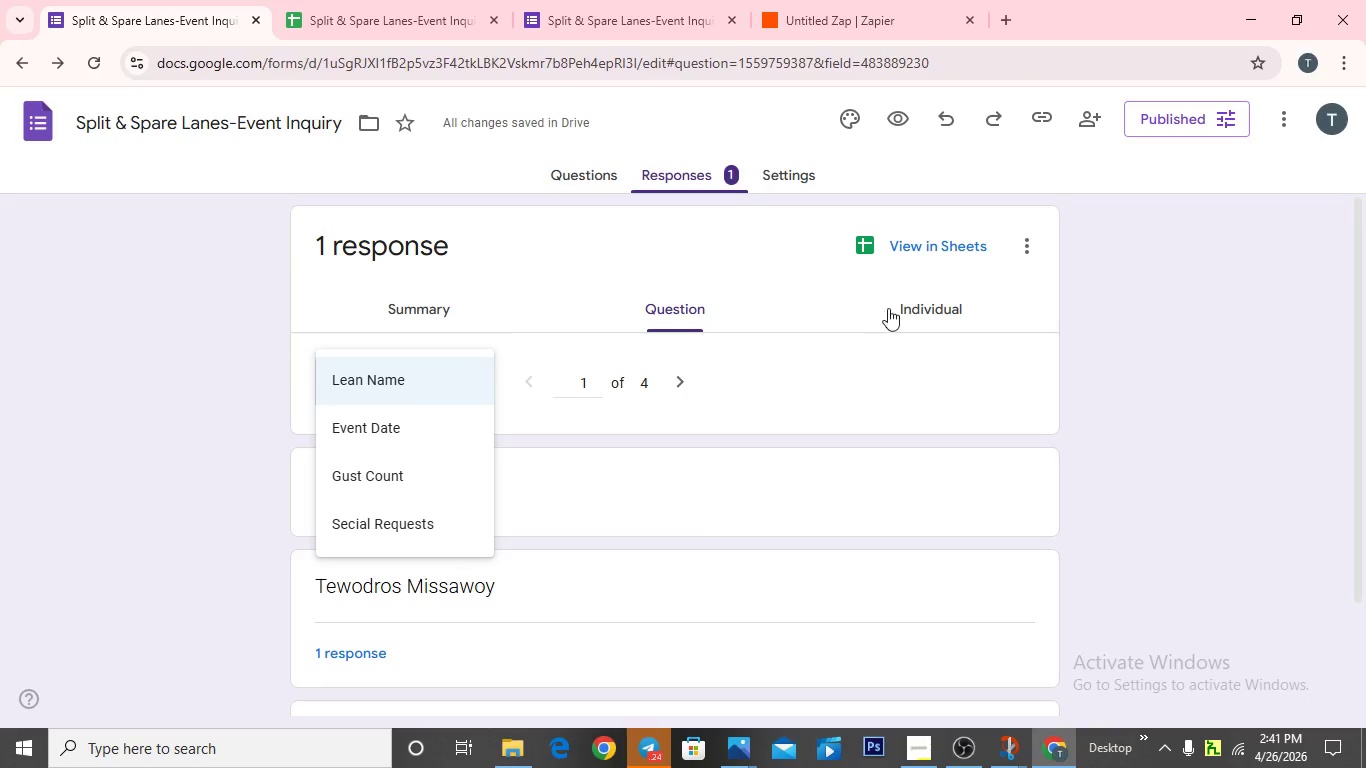 
left_click([920, 308])
 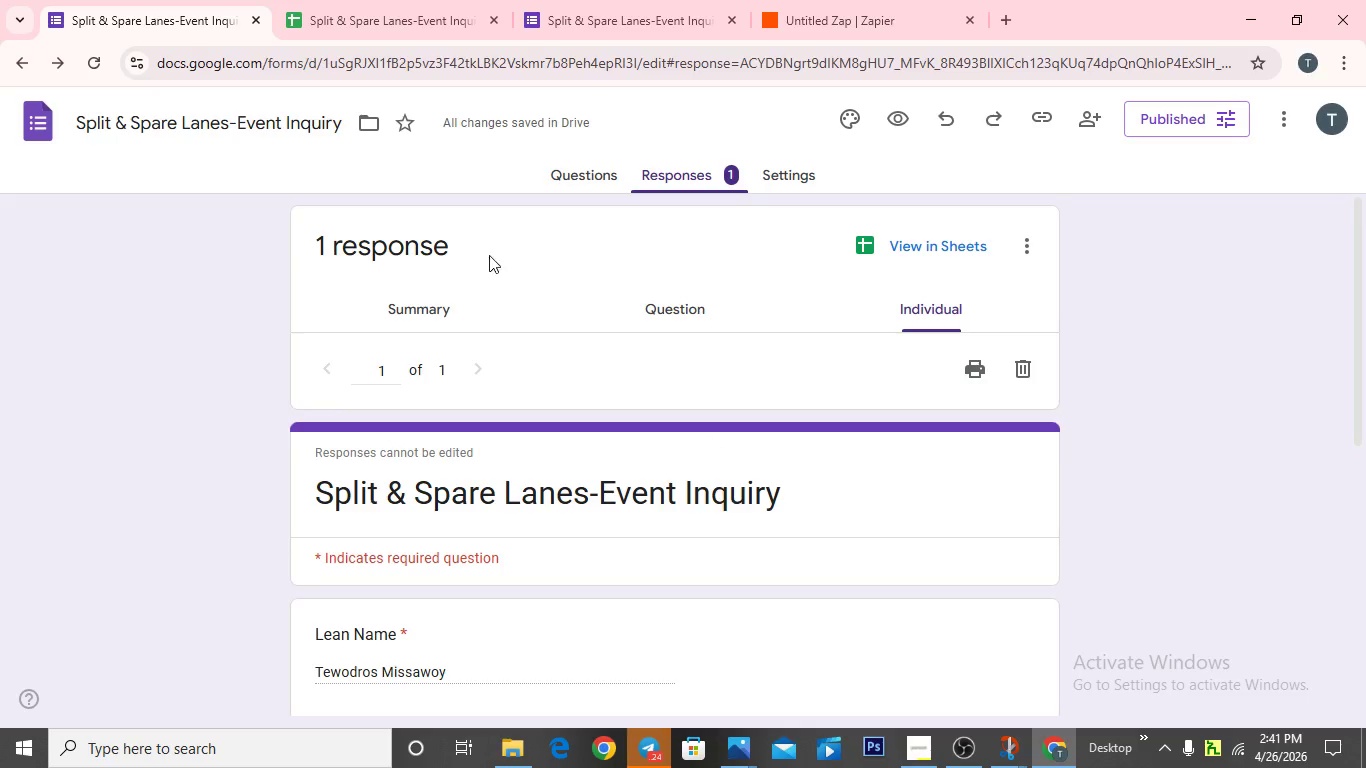 
left_click([545, 181])
 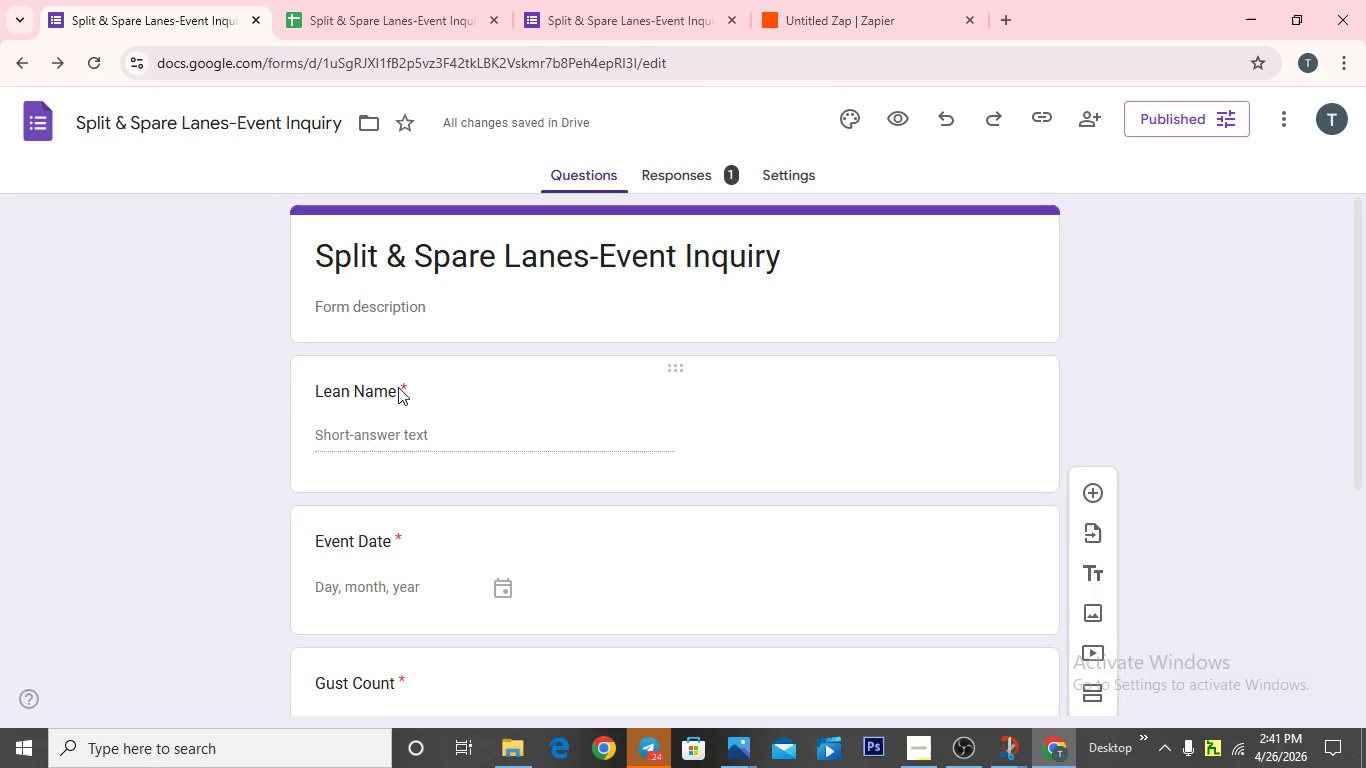 
left_click([395, 384])
 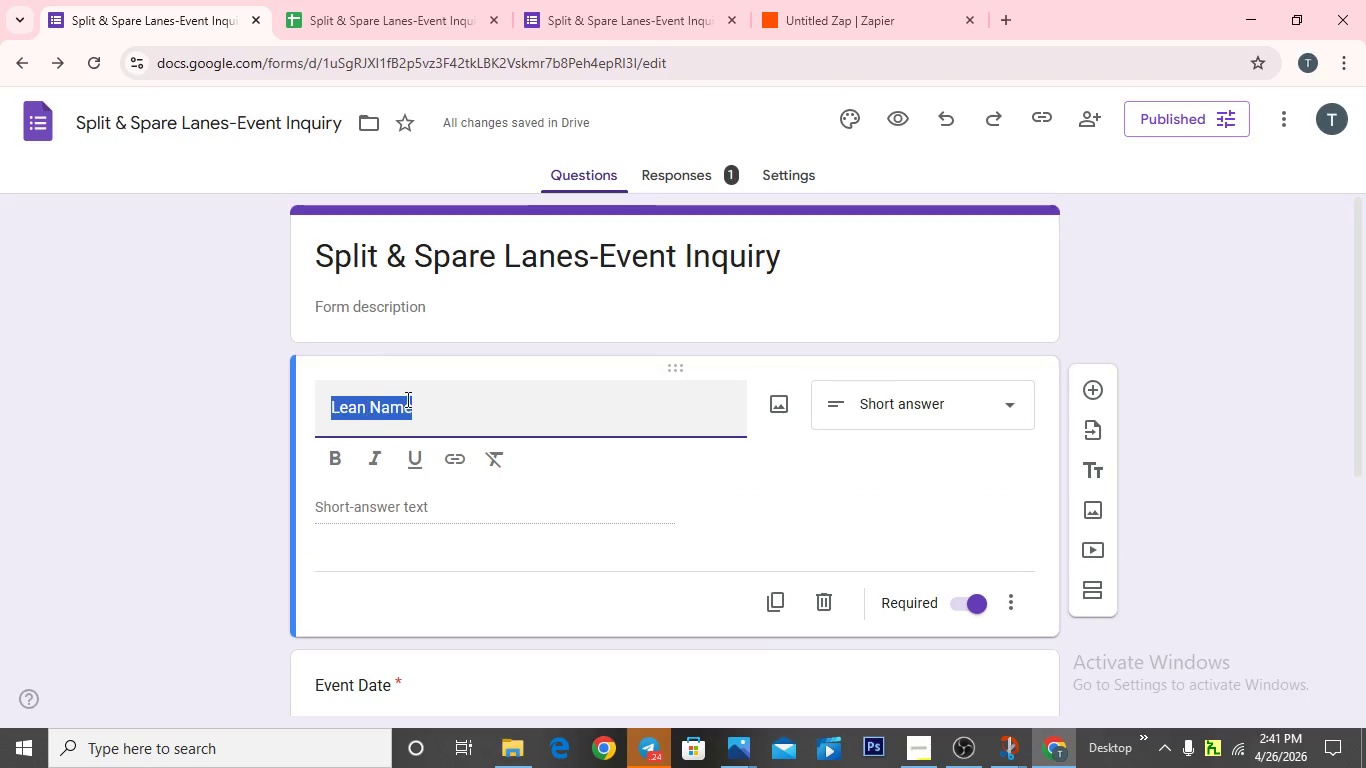 
left_click([499, 400])
 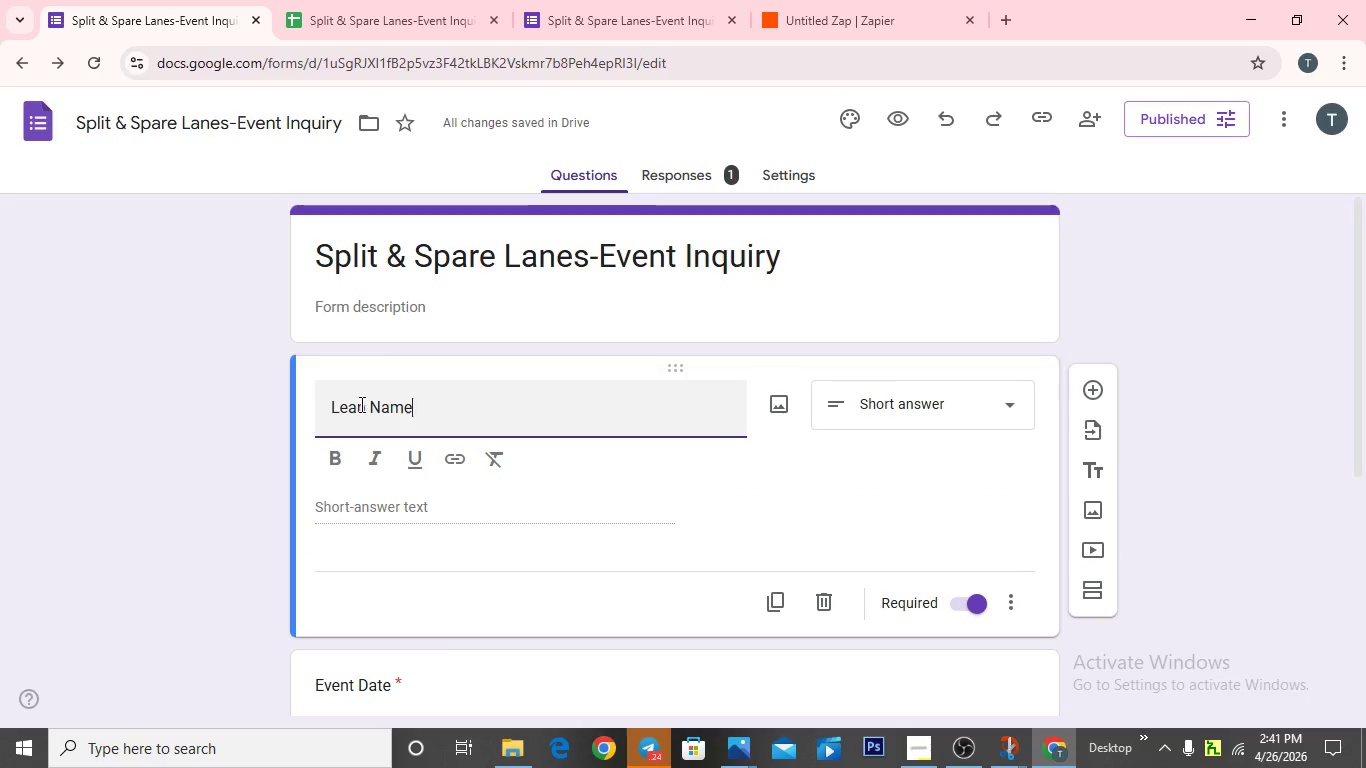 
left_click([362, 404])
 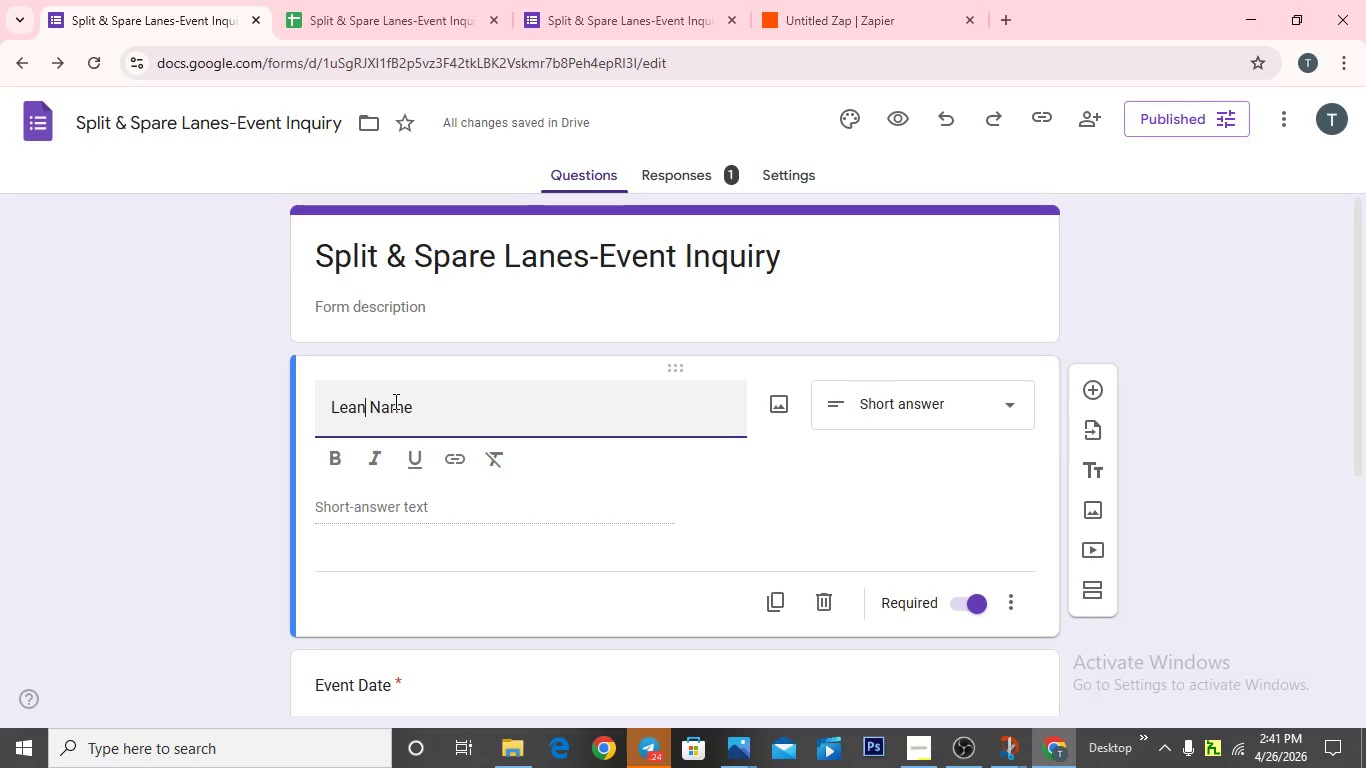 
key(Backspace)
 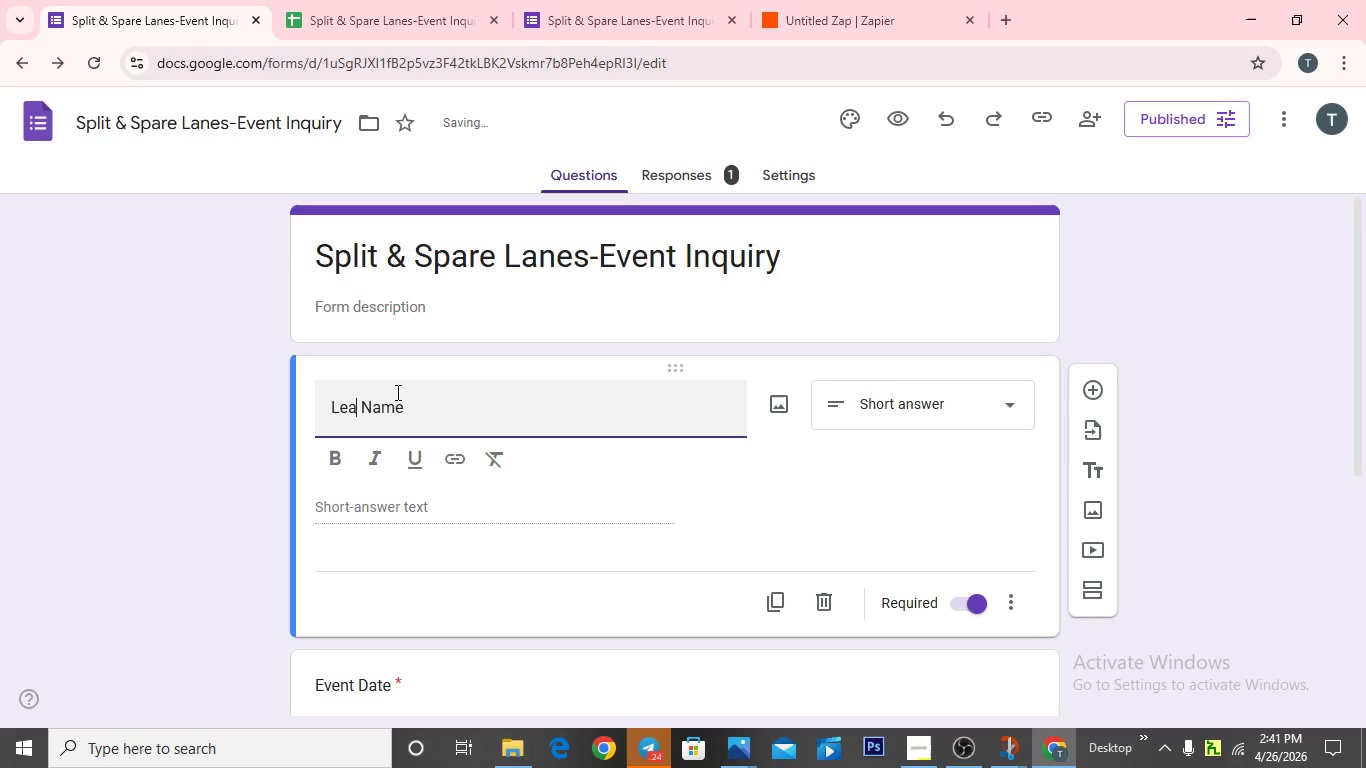 
key(D)
 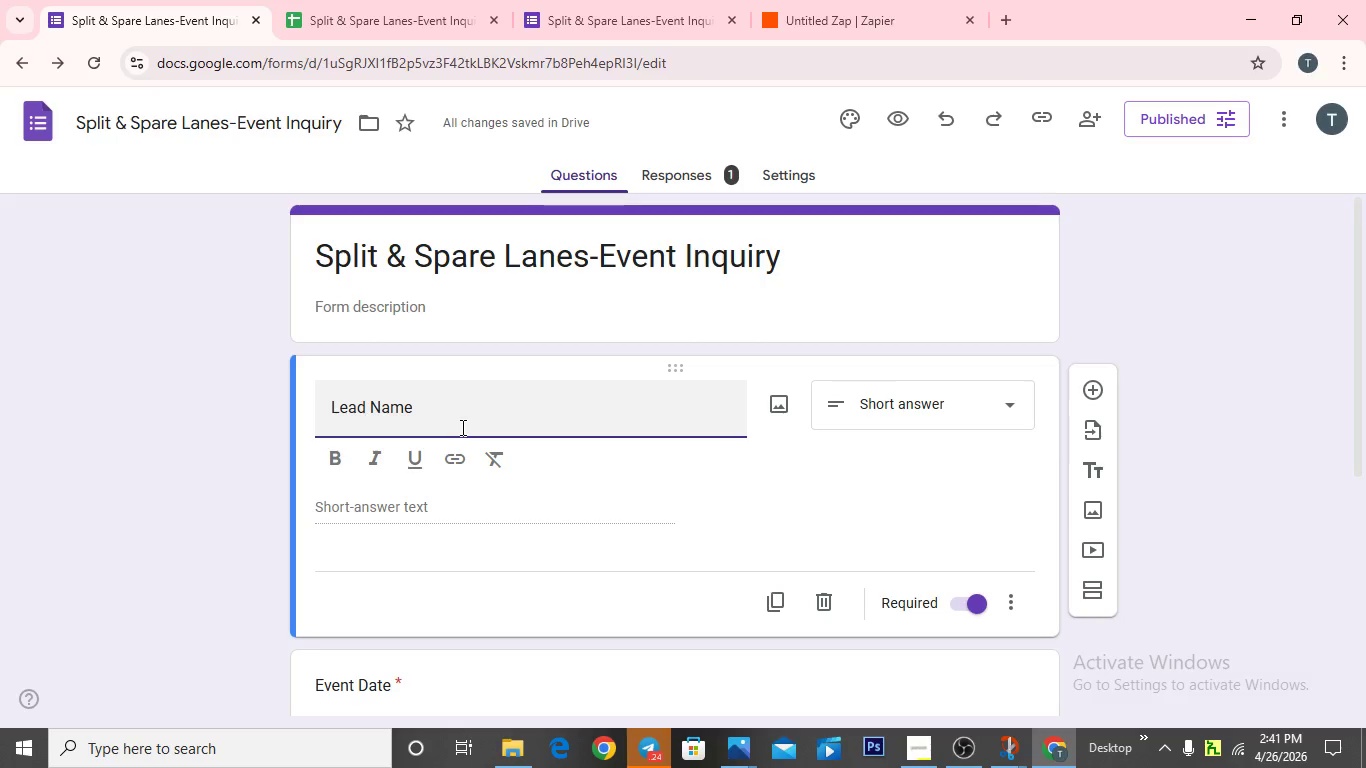 
wait(5.03)
 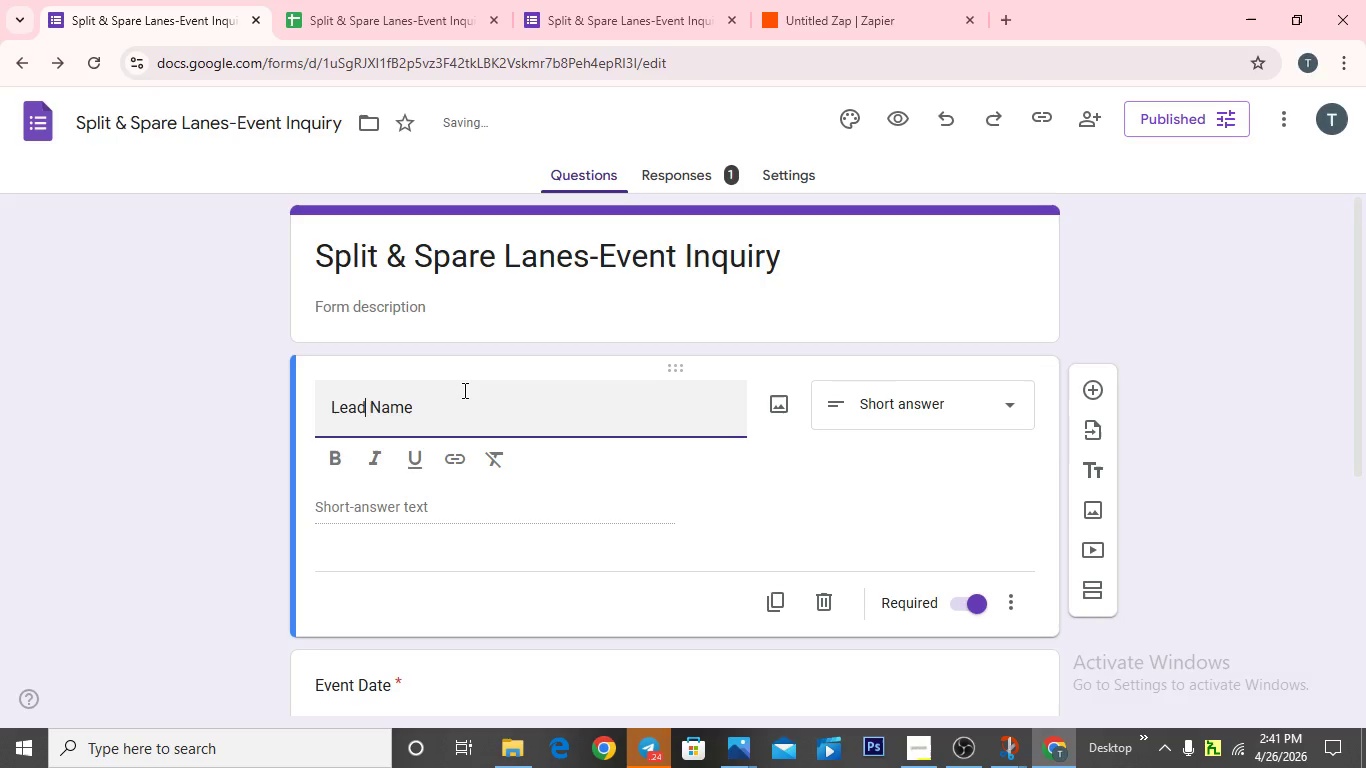 
left_click([772, 20])
 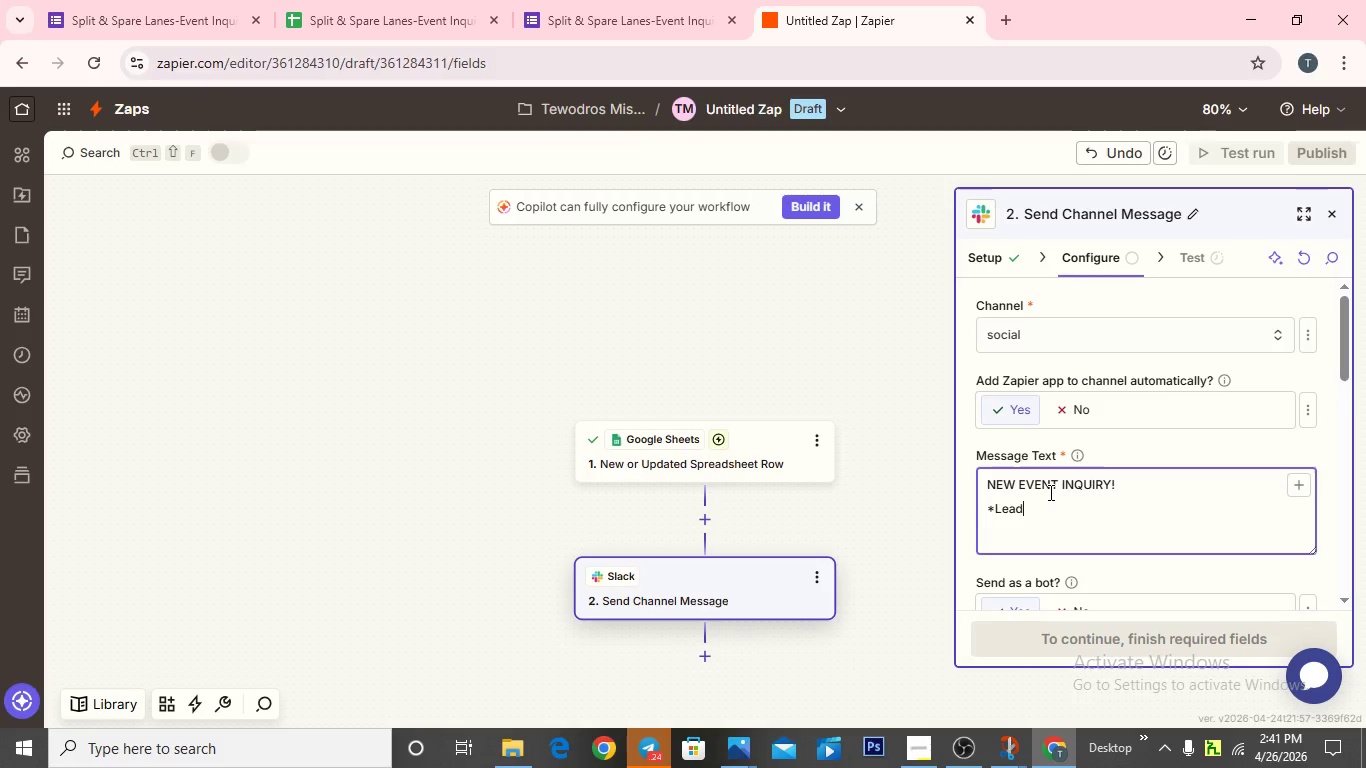 
type( Name)
 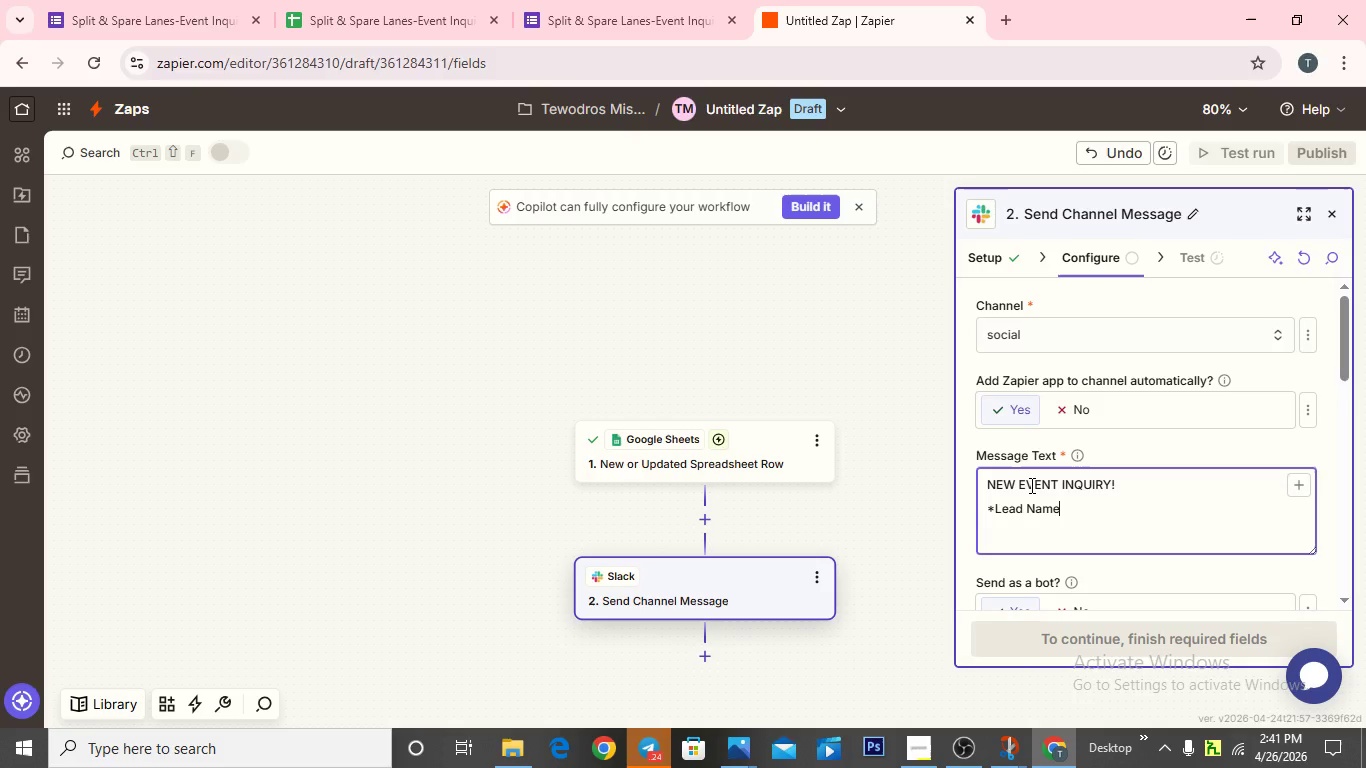 
key(Shift+Semicolon)
 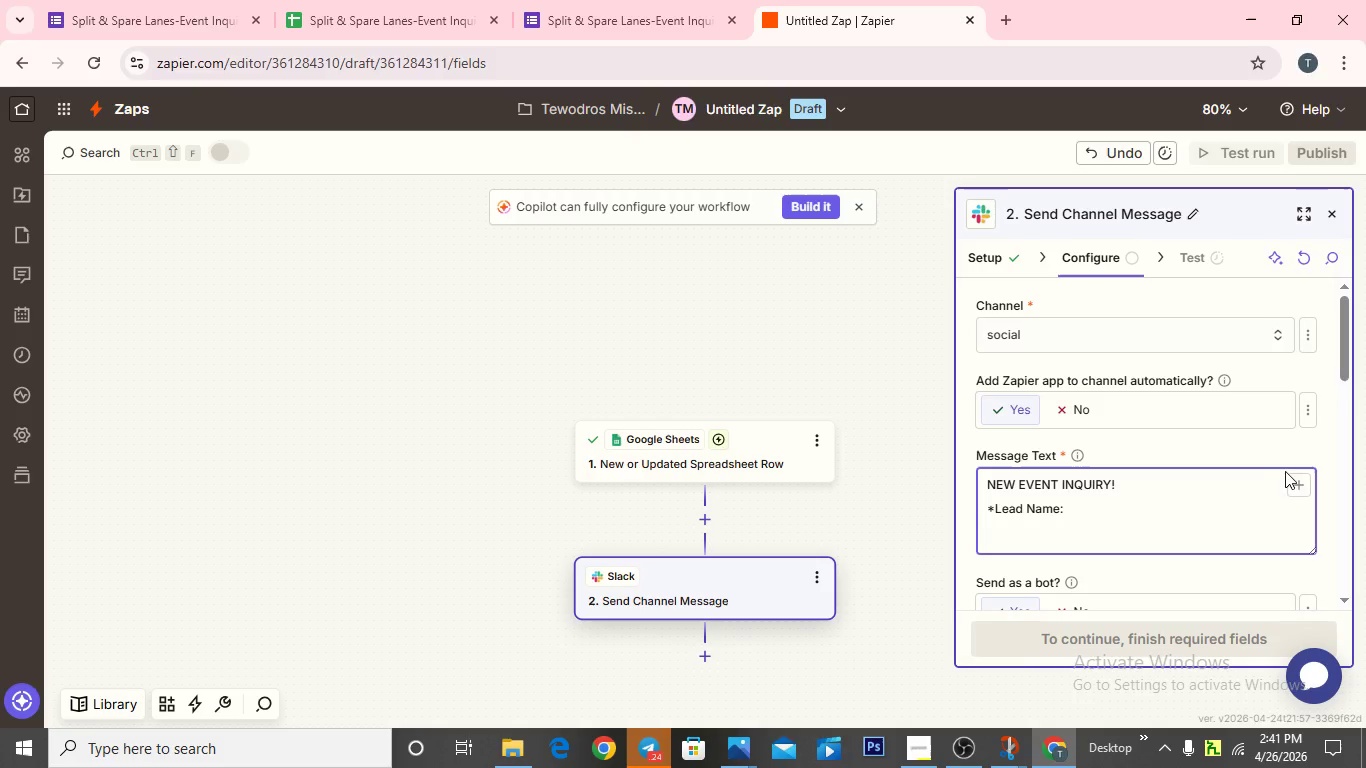 
left_click([1292, 483])
 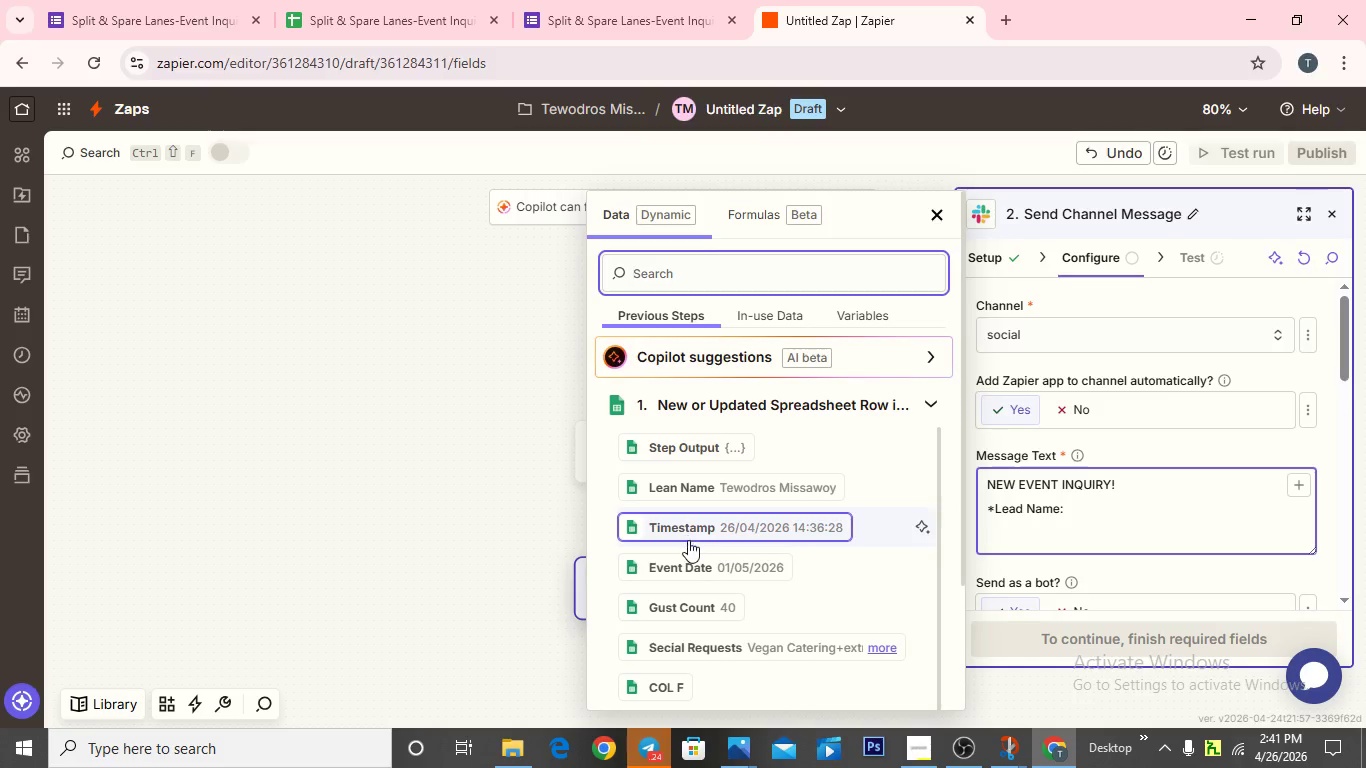 
scroll: coordinate [688, 540], scroll_direction: down, amount: 1.0
 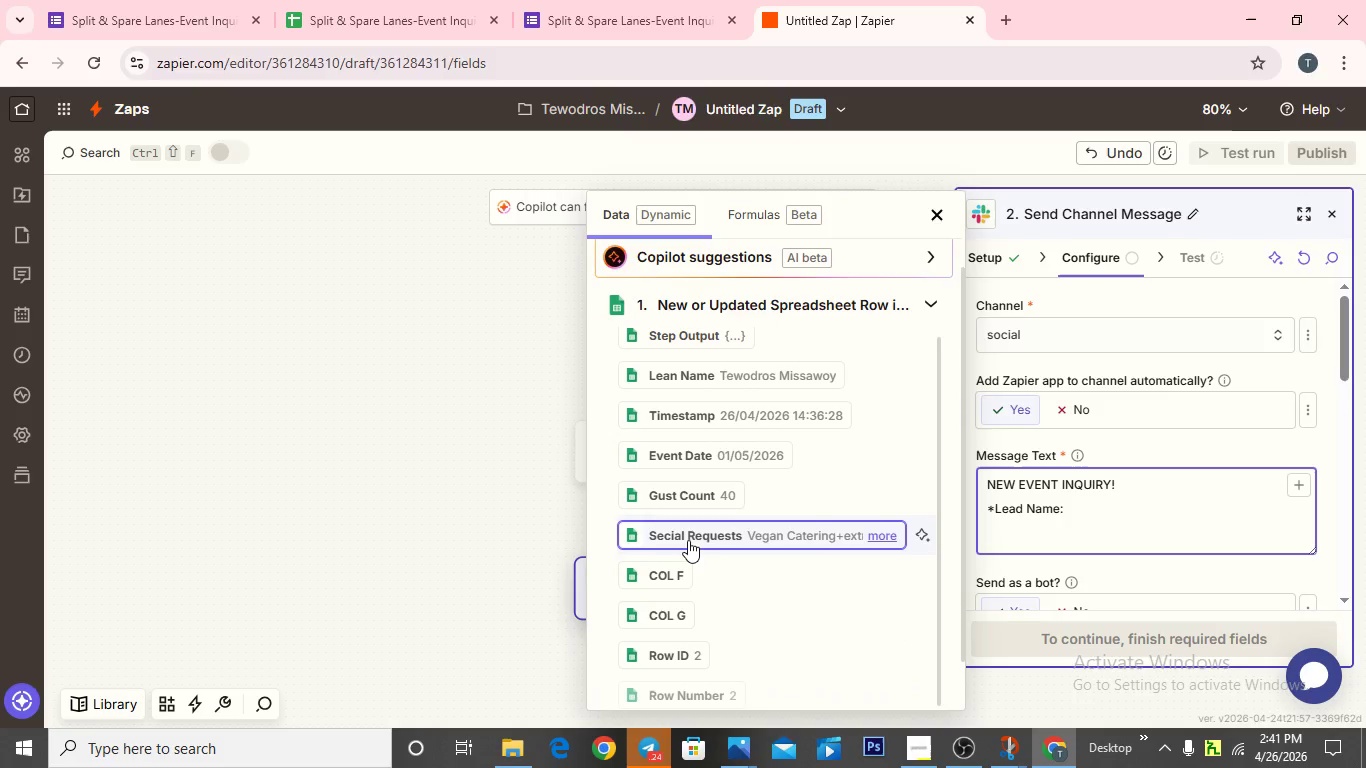 
scroll: coordinate [688, 538], scroll_direction: up, amount: 3.0
 